 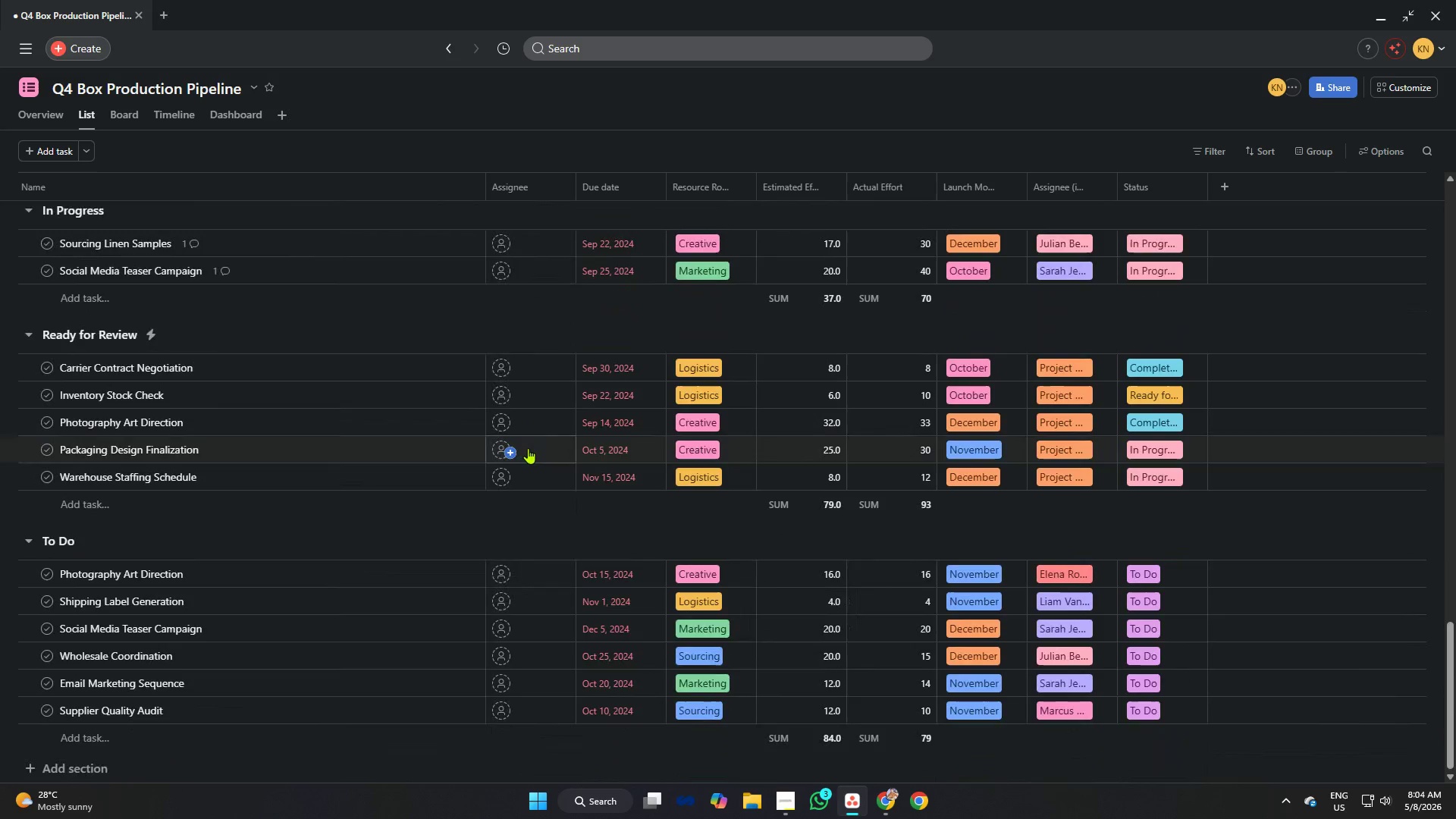 
scroll: coordinate [534, 435], scroll_direction: up, amount: 19.0
 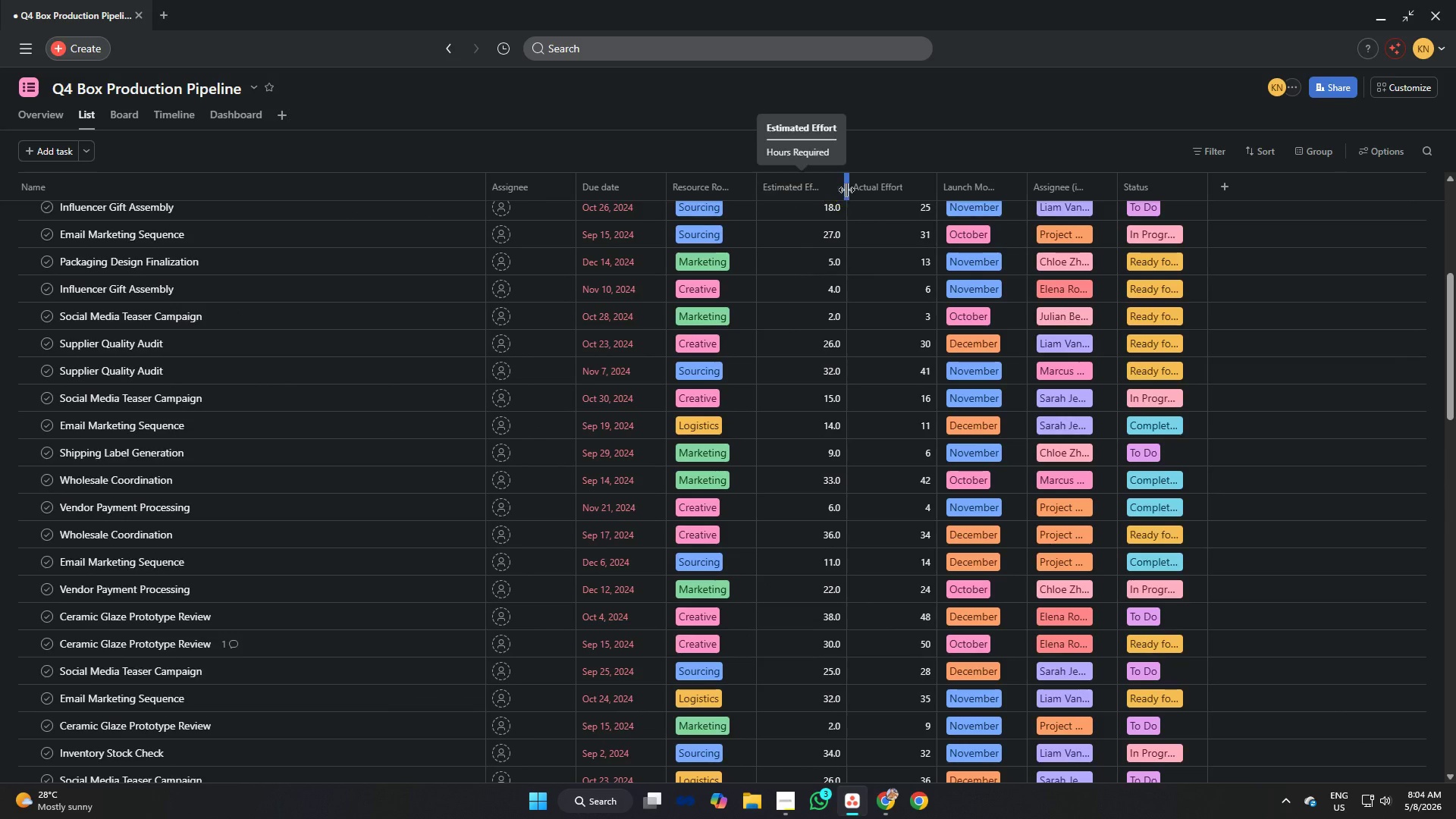 
left_click_drag(start_coordinate=[846, 187], to_coordinate=[874, 189])
 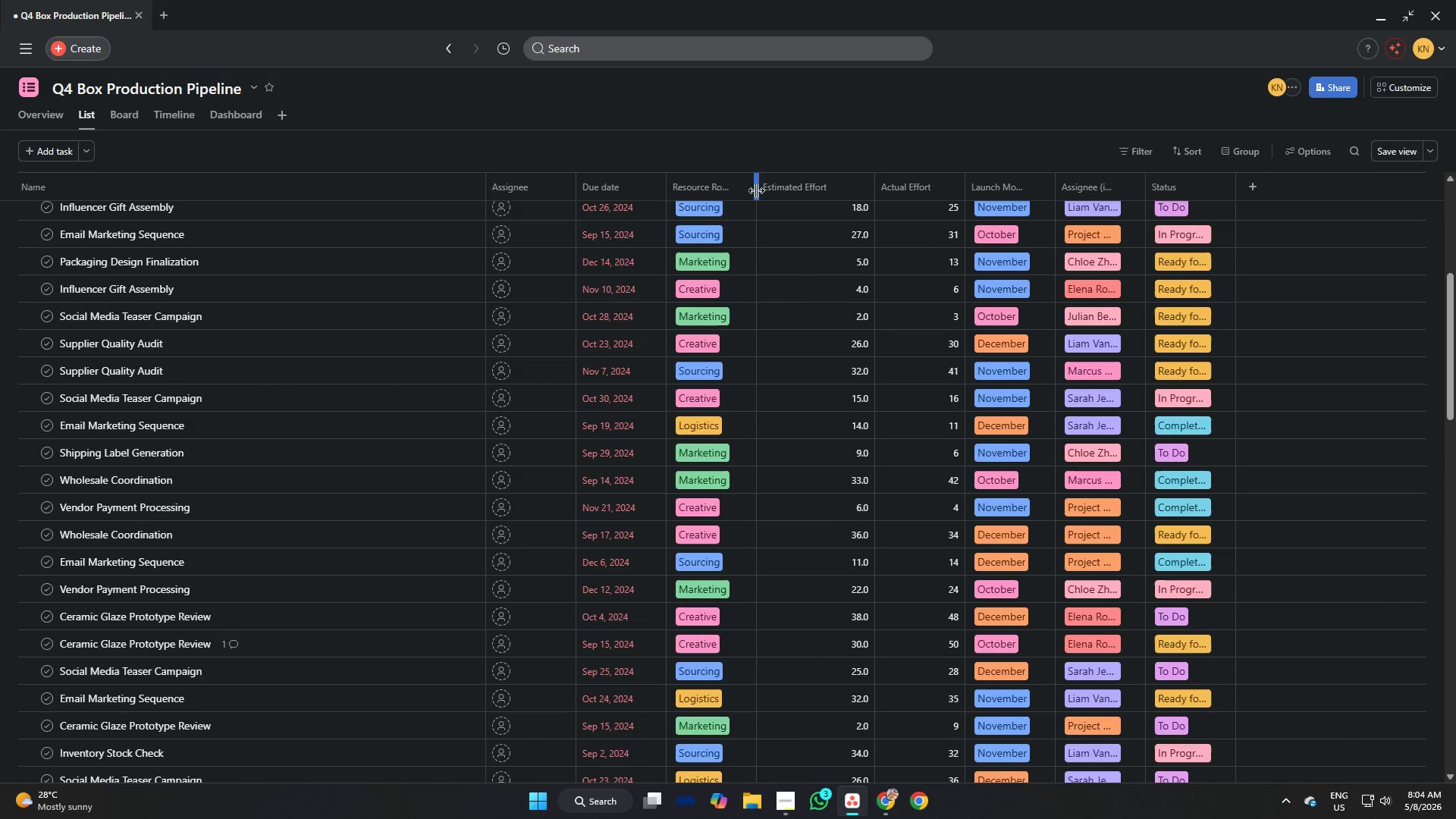 
left_click_drag(start_coordinate=[755, 190], to_coordinate=[795, 194])
 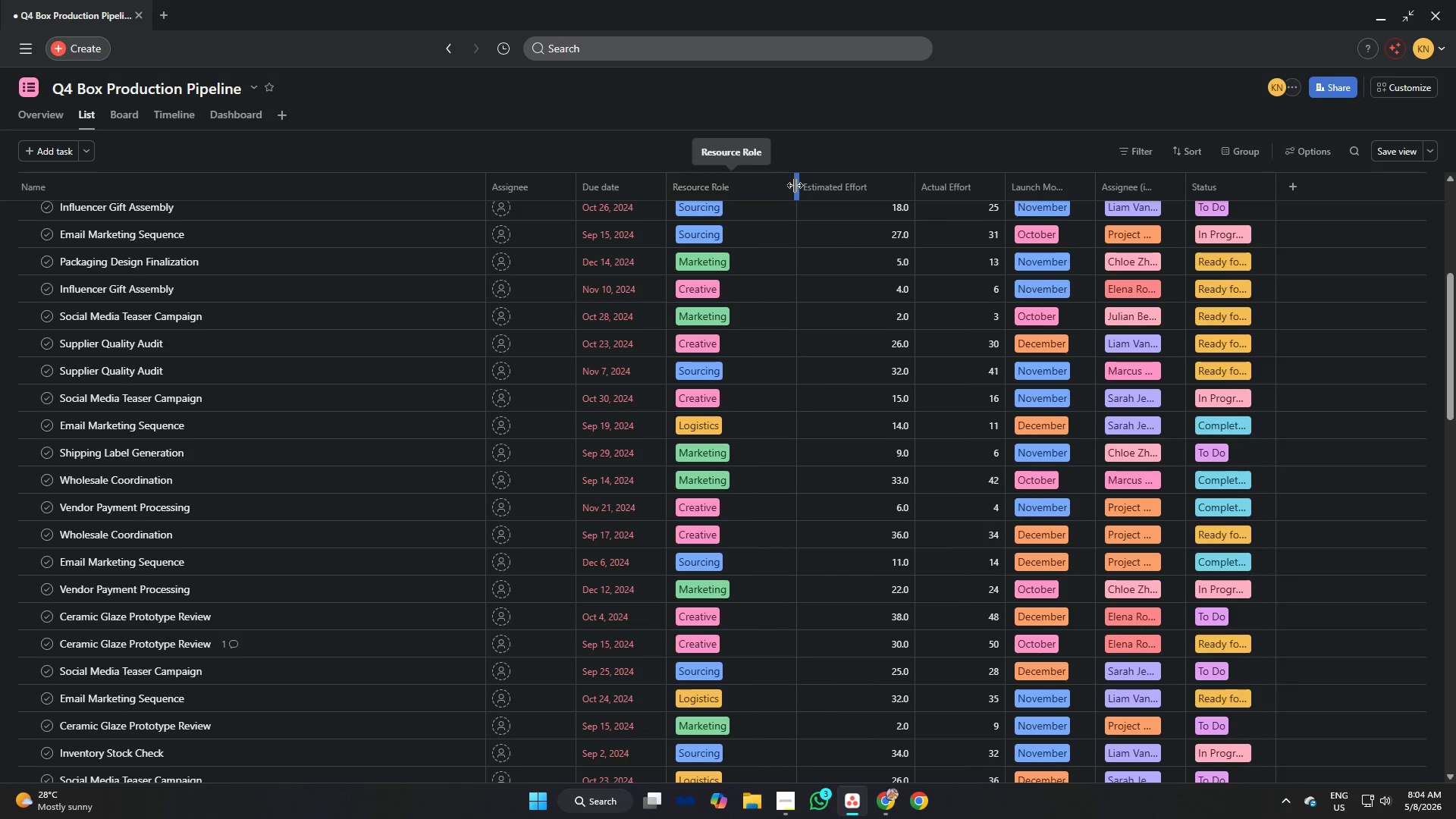 
left_click_drag(start_coordinate=[794, 184], to_coordinate=[758, 180])
 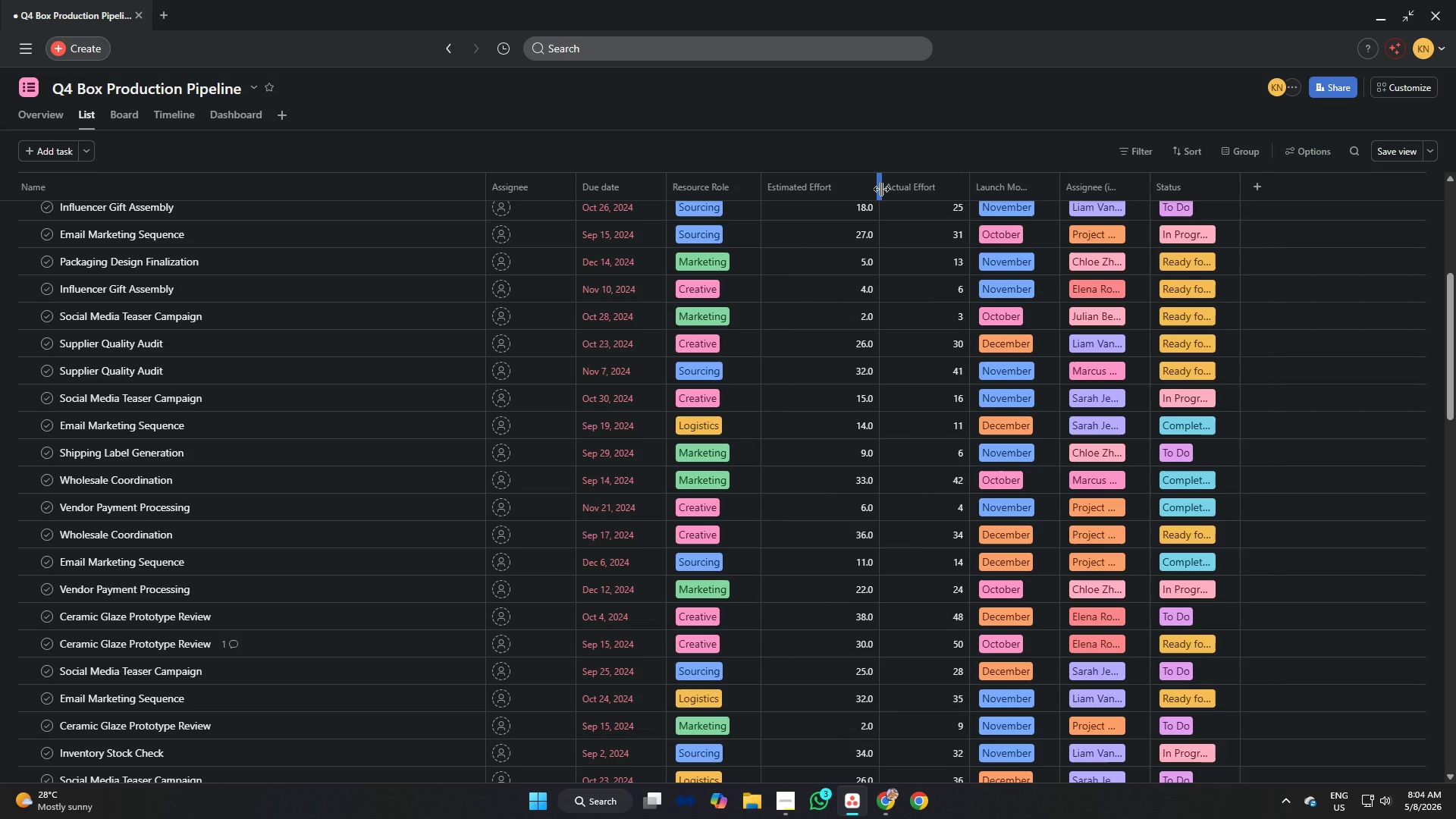 
left_click_drag(start_coordinate=[881, 189], to_coordinate=[888, 190])
 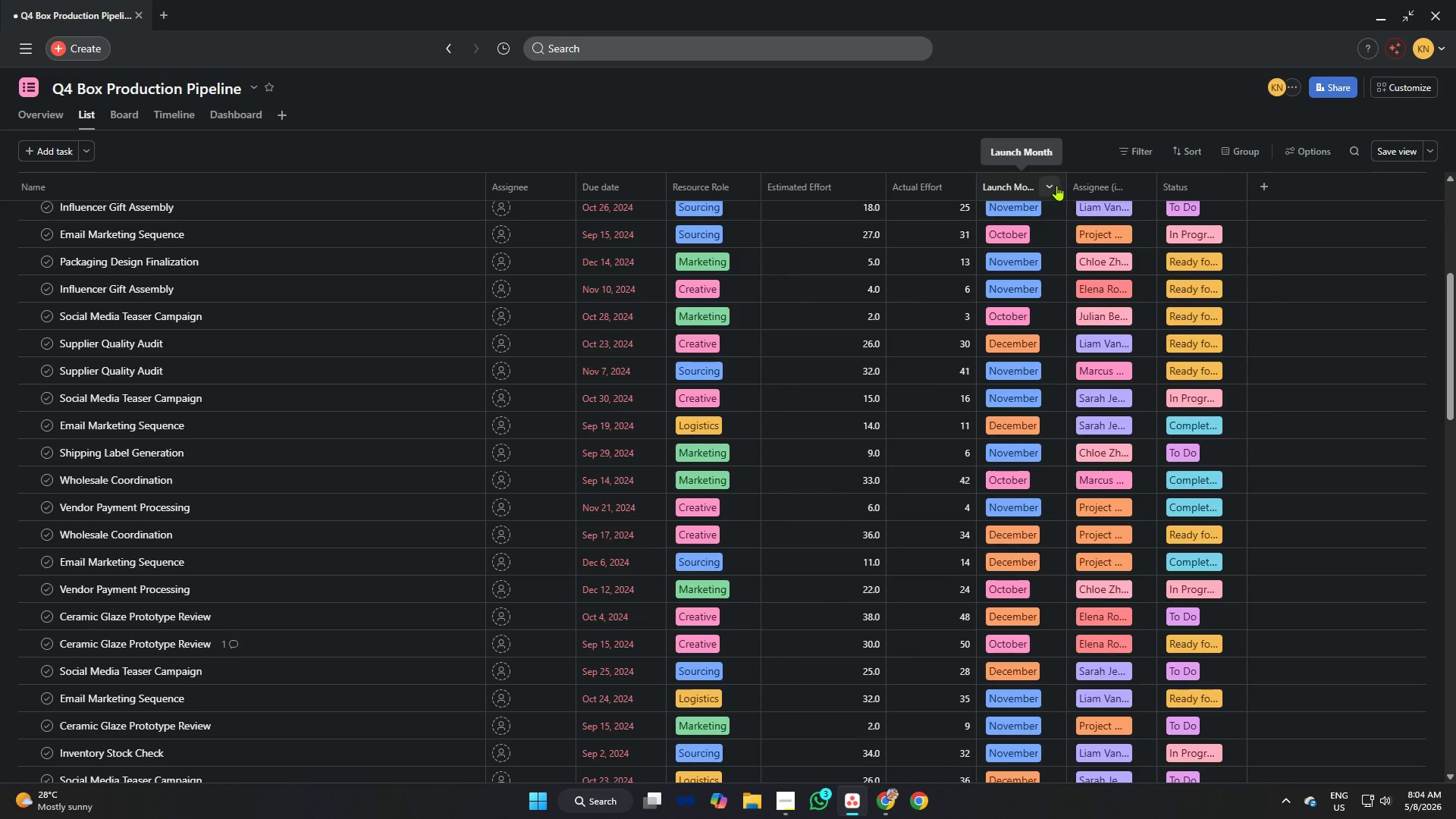 
left_click_drag(start_coordinate=[1065, 184], to_coordinate=[1094, 187])
 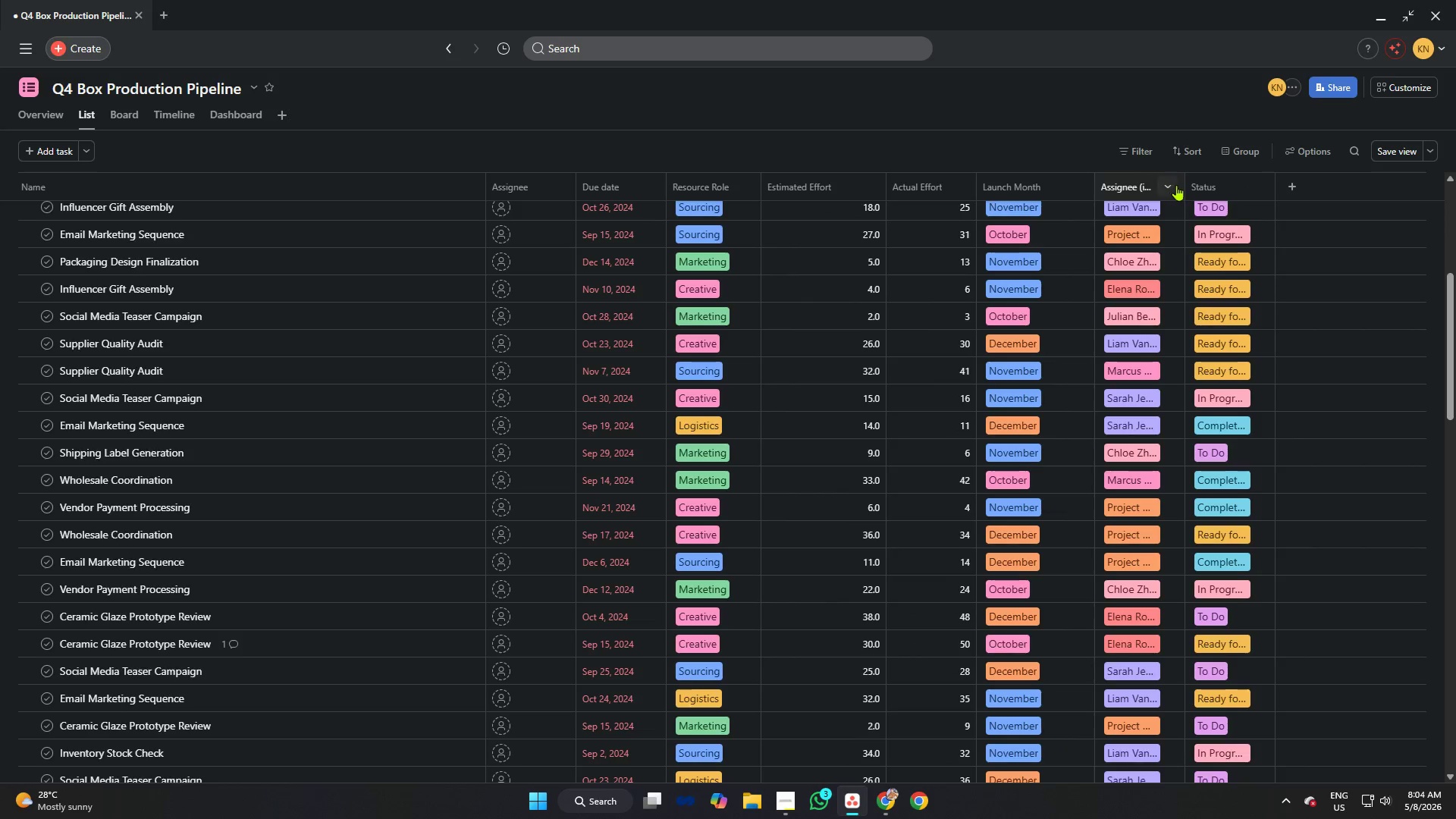 
left_click_drag(start_coordinate=[1183, 184], to_coordinate=[1213, 184])
 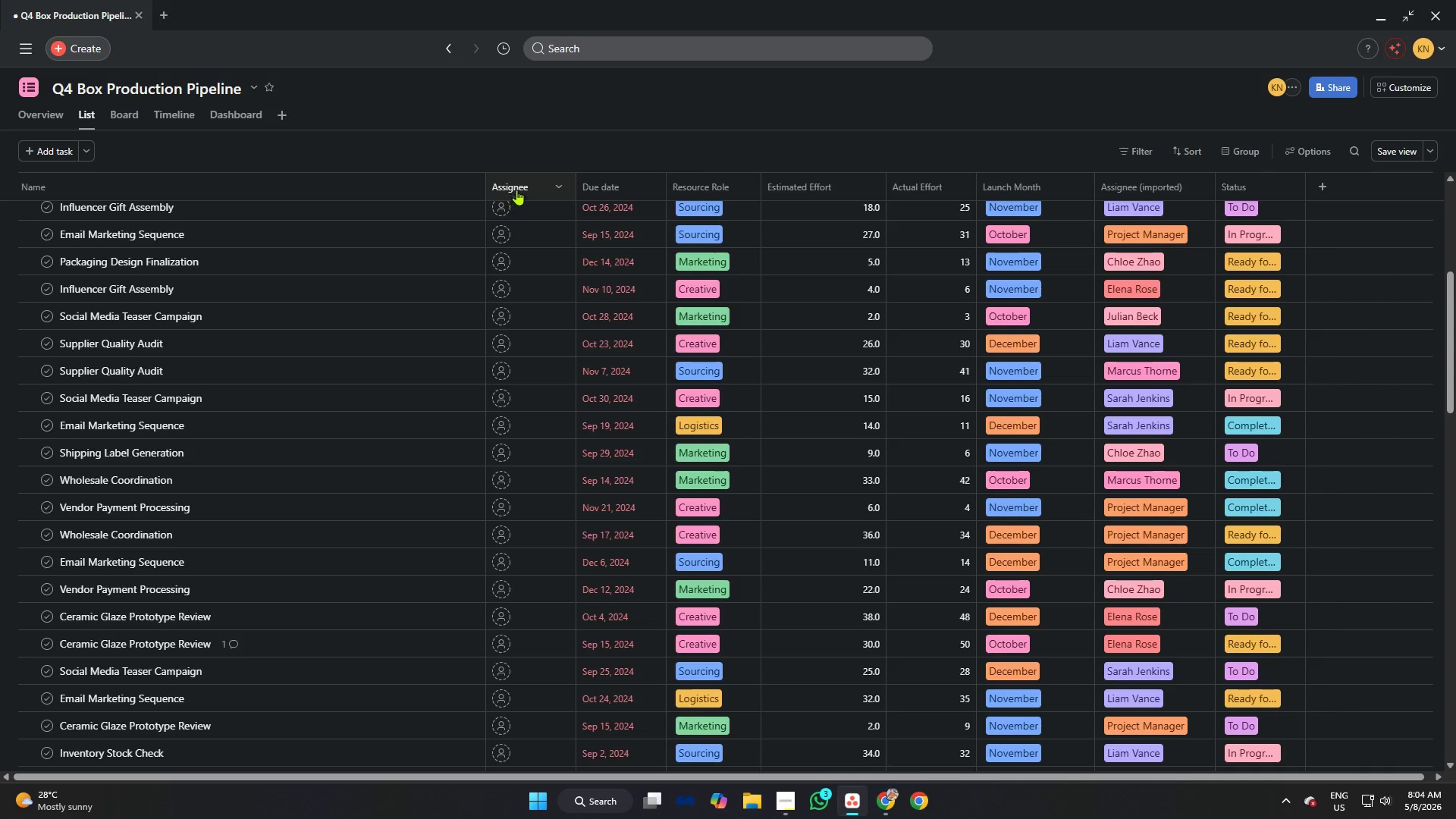 
scroll: coordinate [539, 269], scroll_direction: up, amount: 12.0
 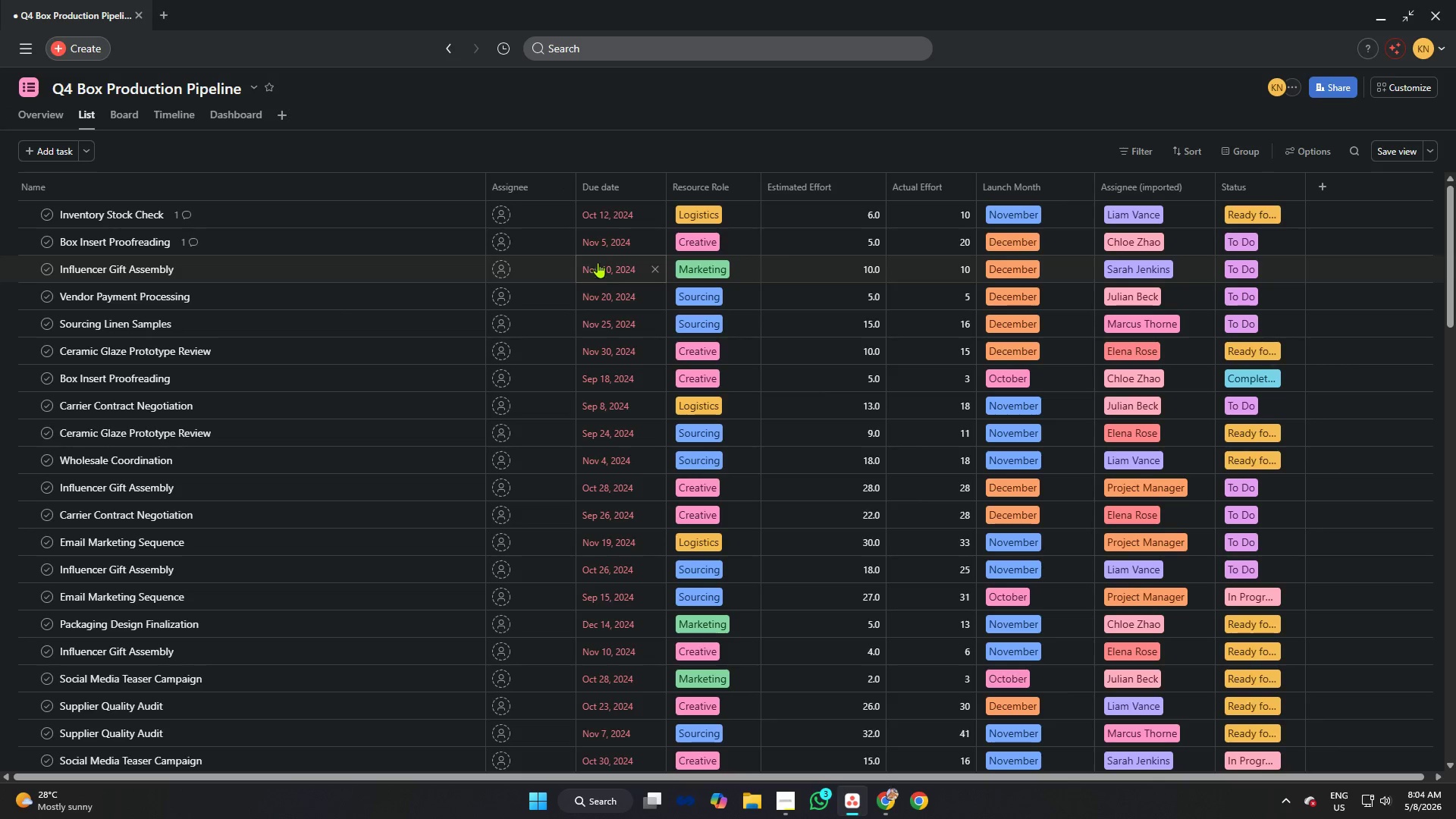 
wait(6.0)
 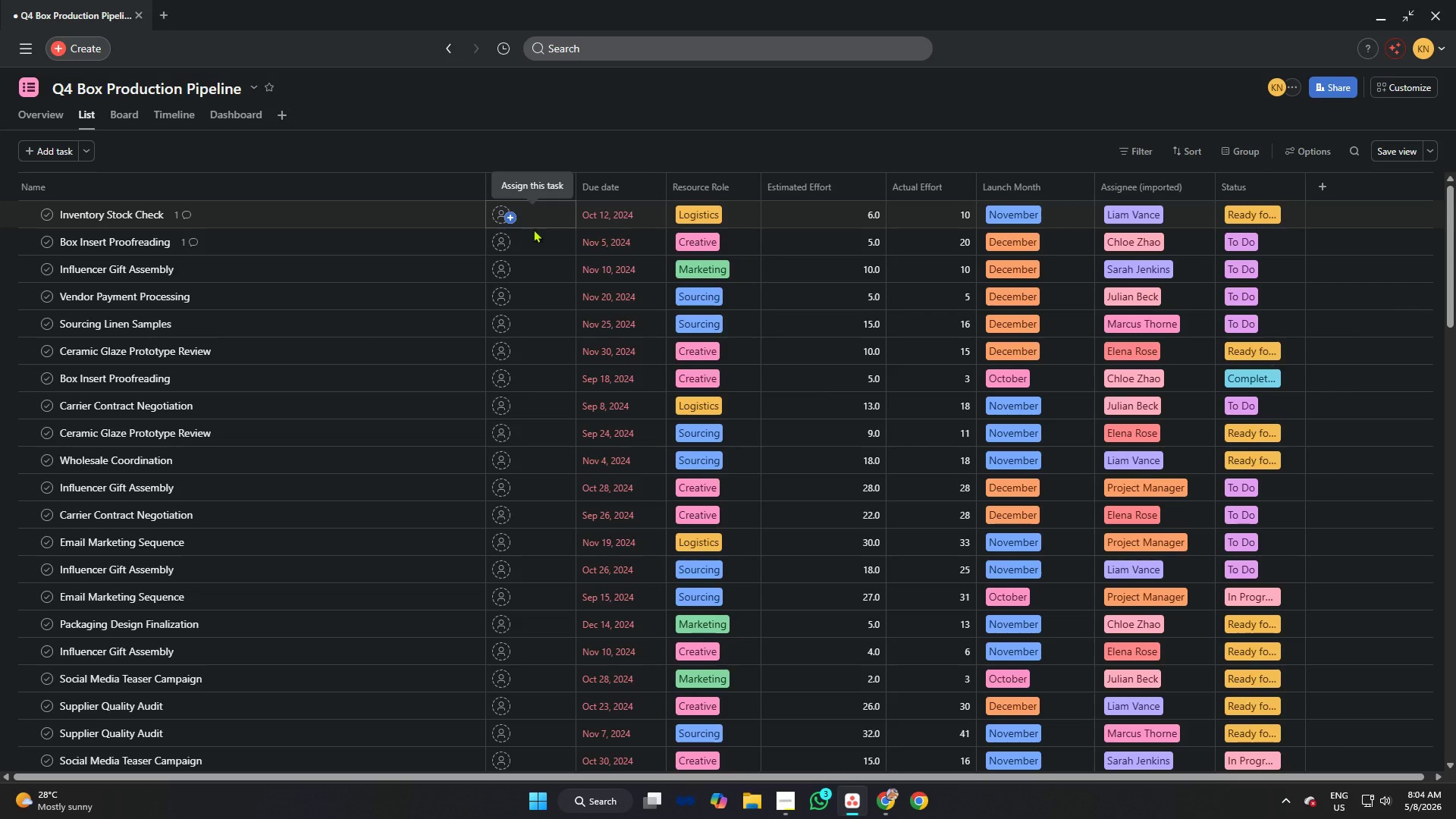 
mouse_move([1125, 187])
 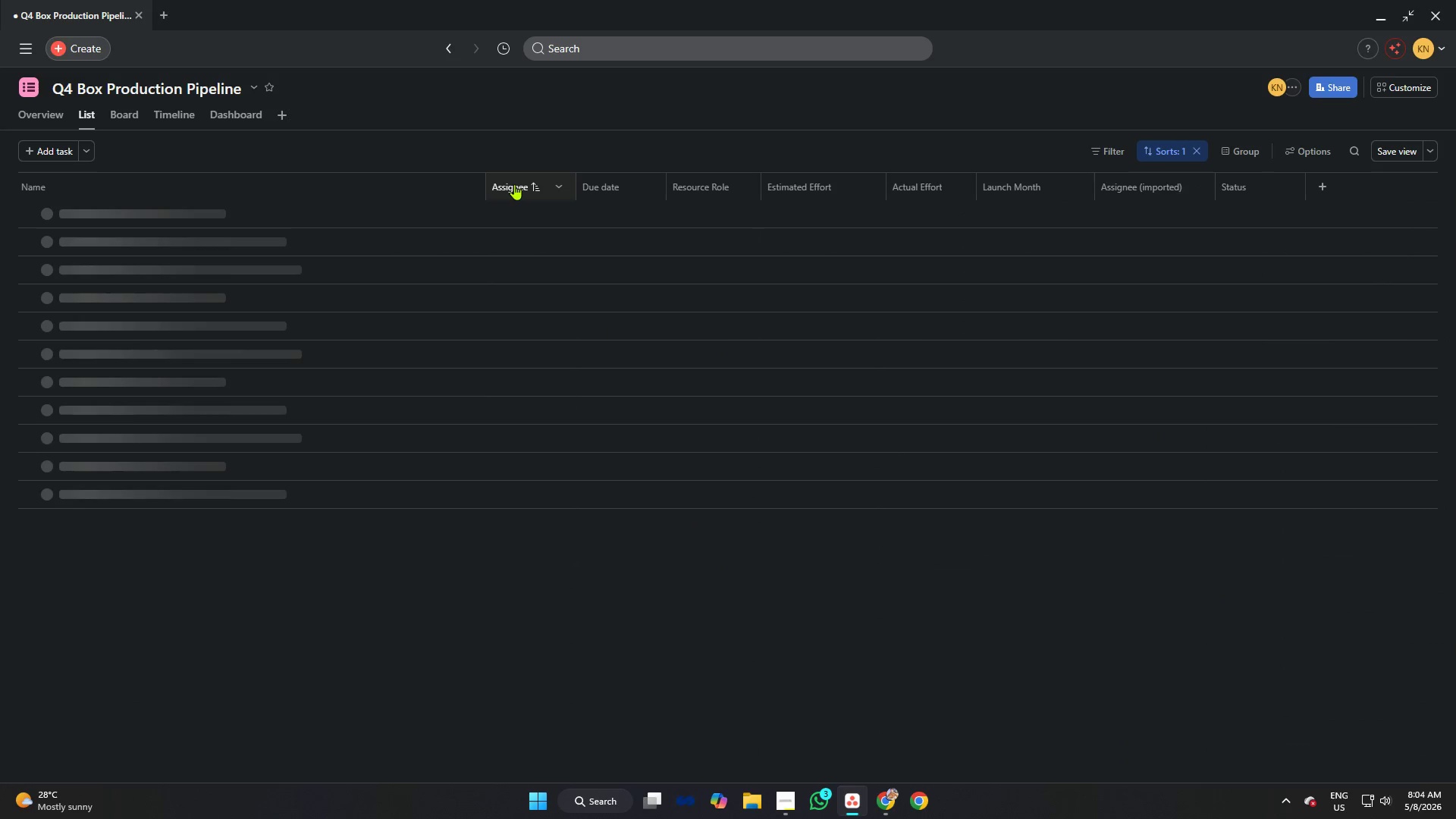 
right_click([522, 184])
 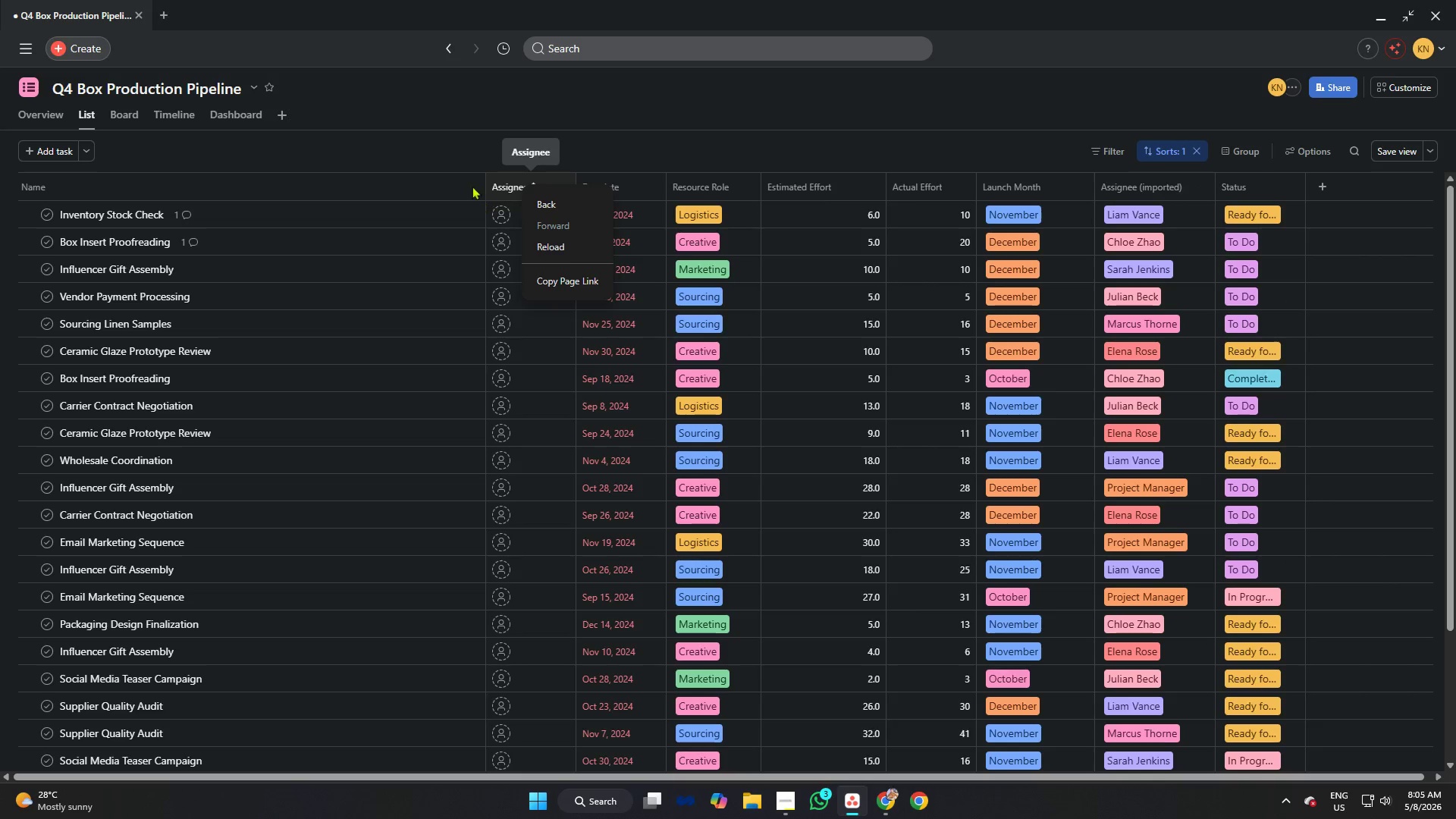 
left_click([460, 146])
 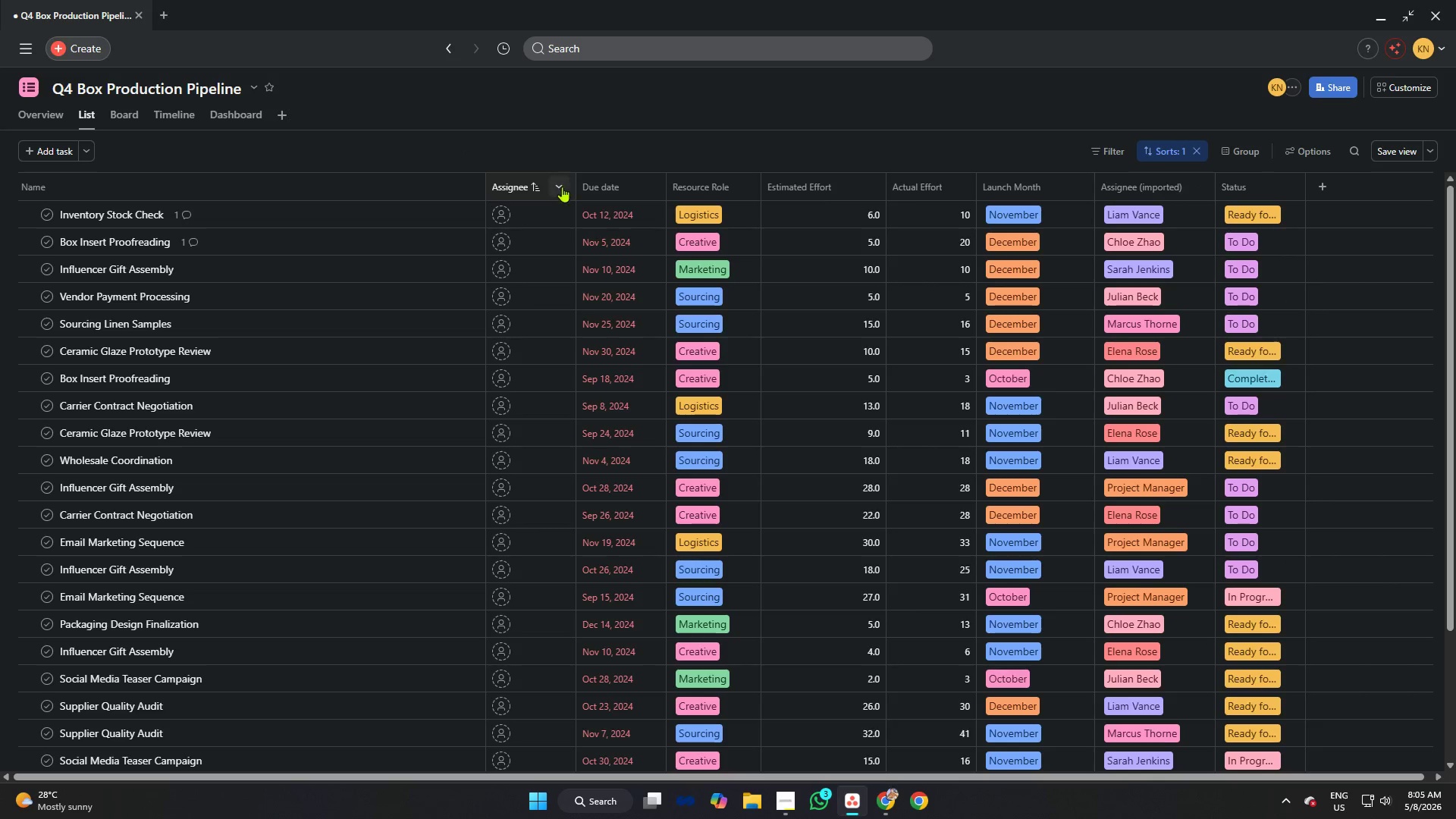 
left_click([560, 187])
 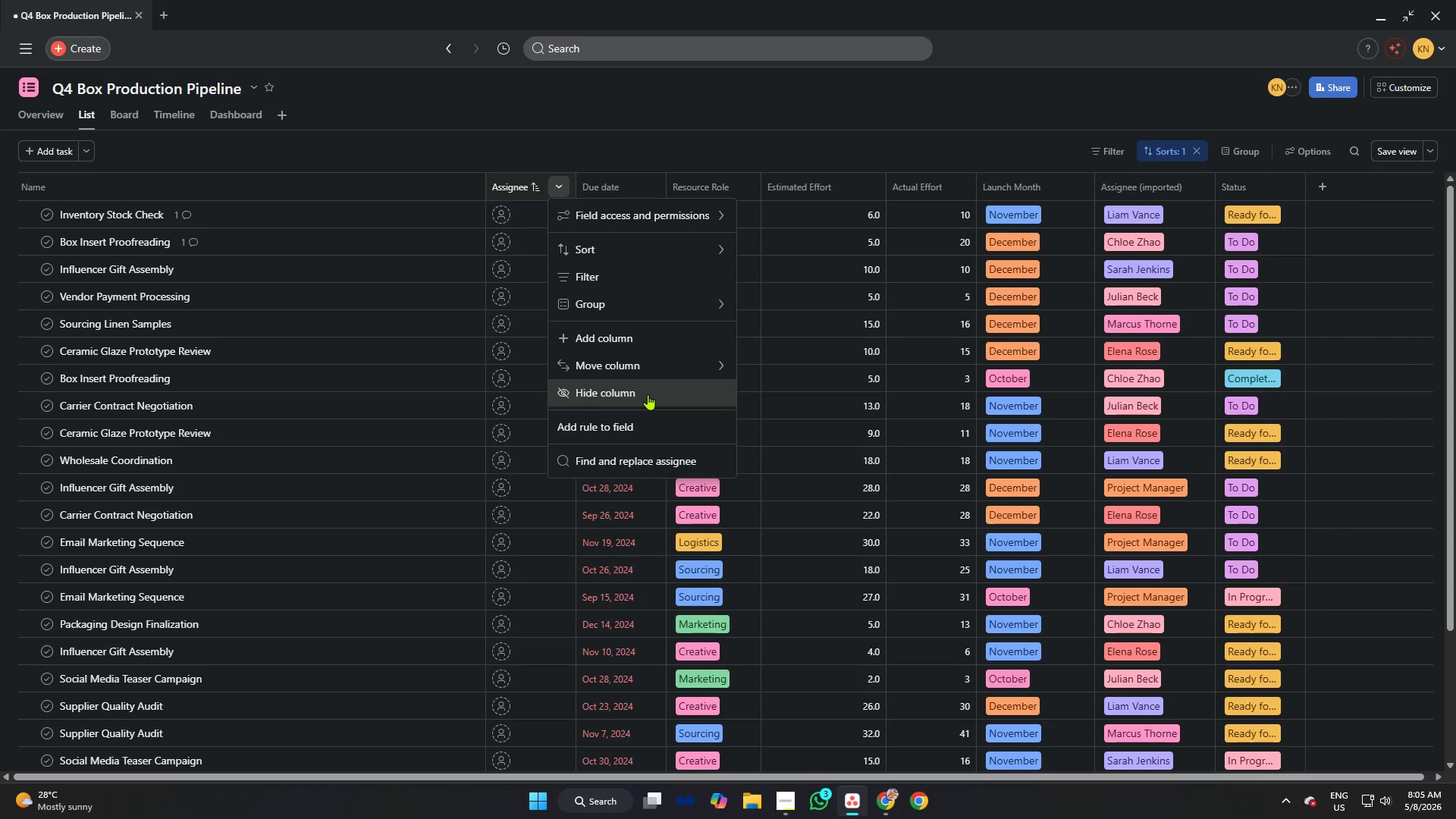 
left_click([647, 394])
 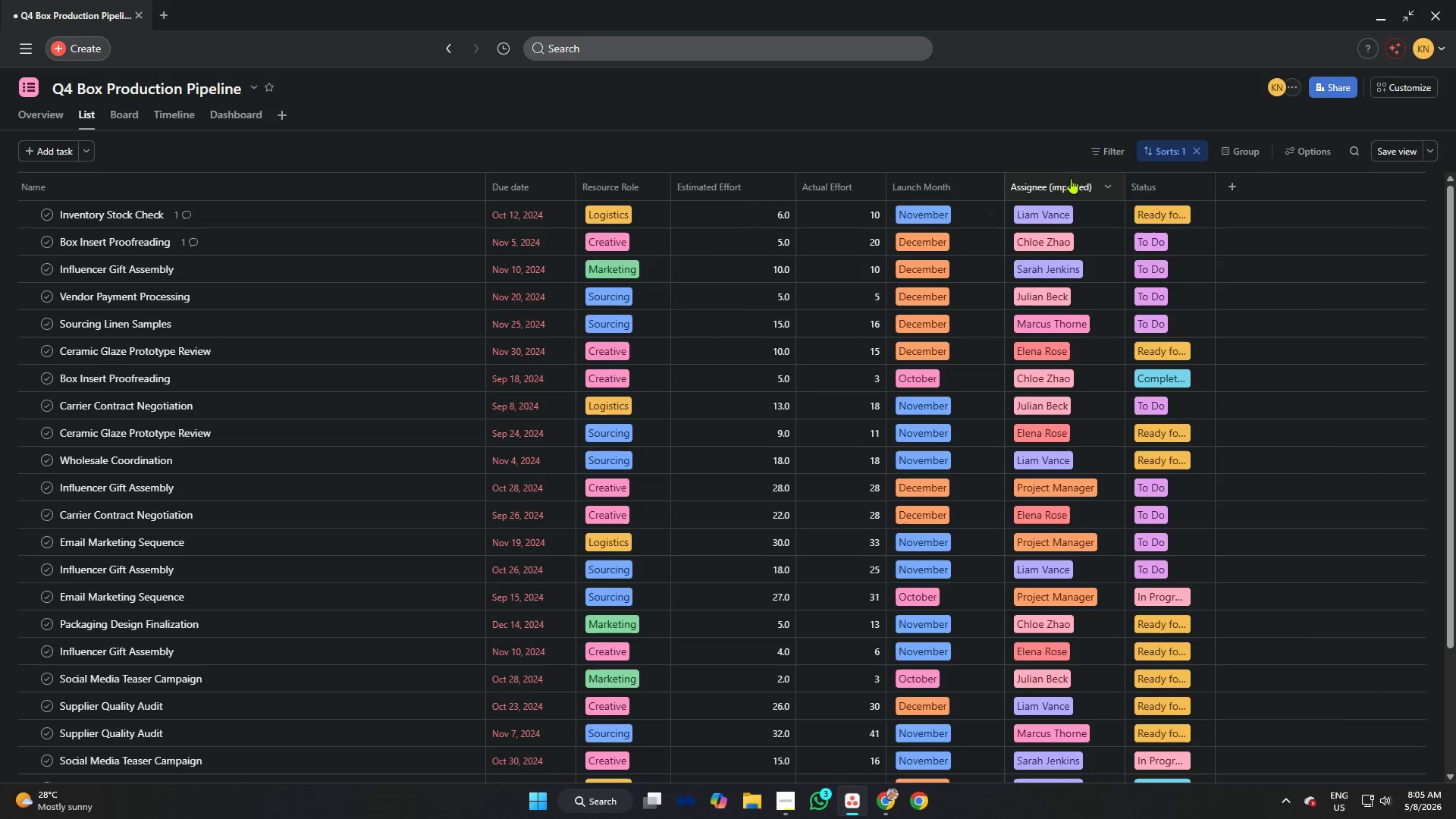 
left_click_drag(start_coordinate=[1062, 182], to_coordinate=[527, 178])
 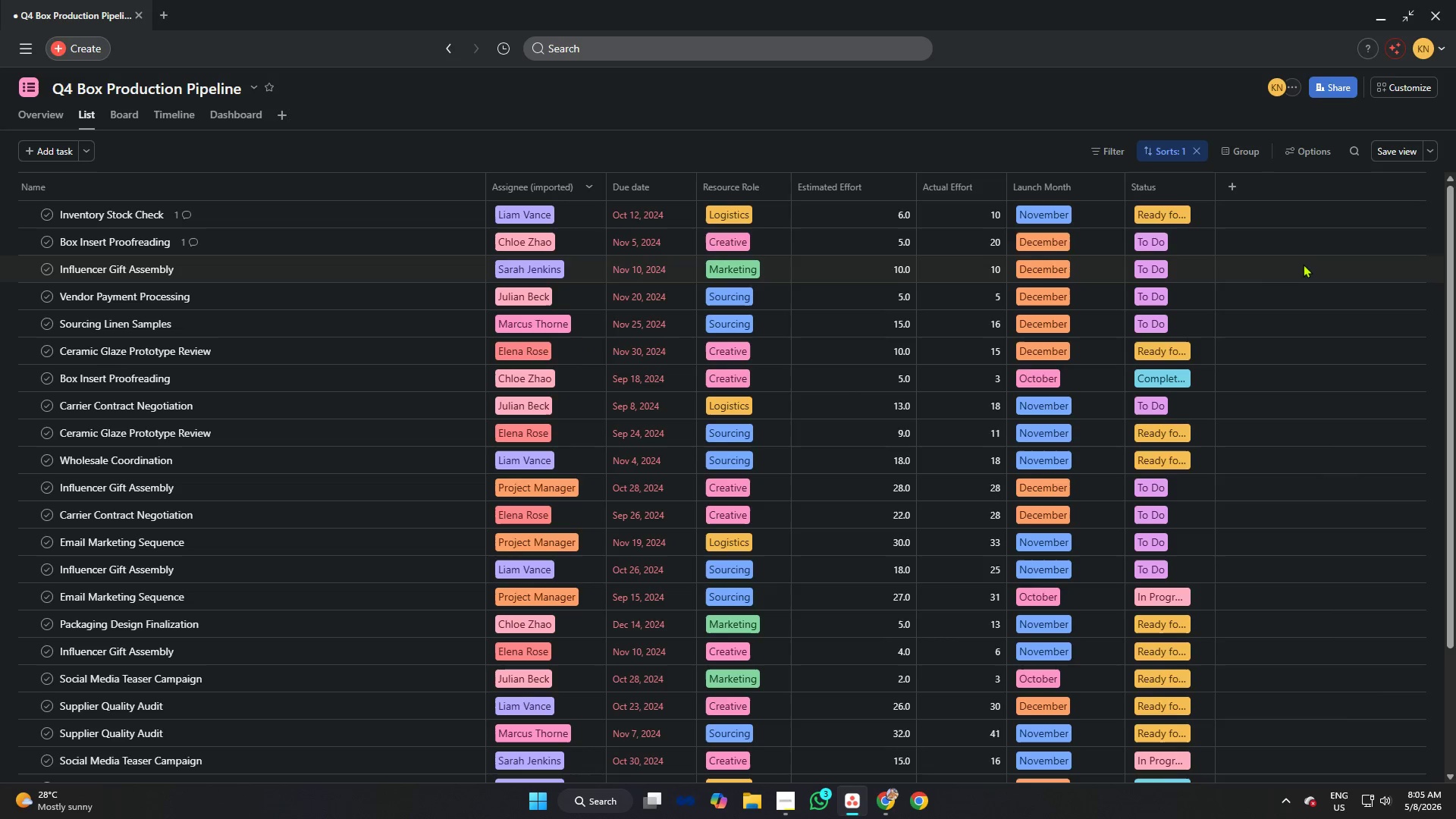 
left_click([1297, 252])
 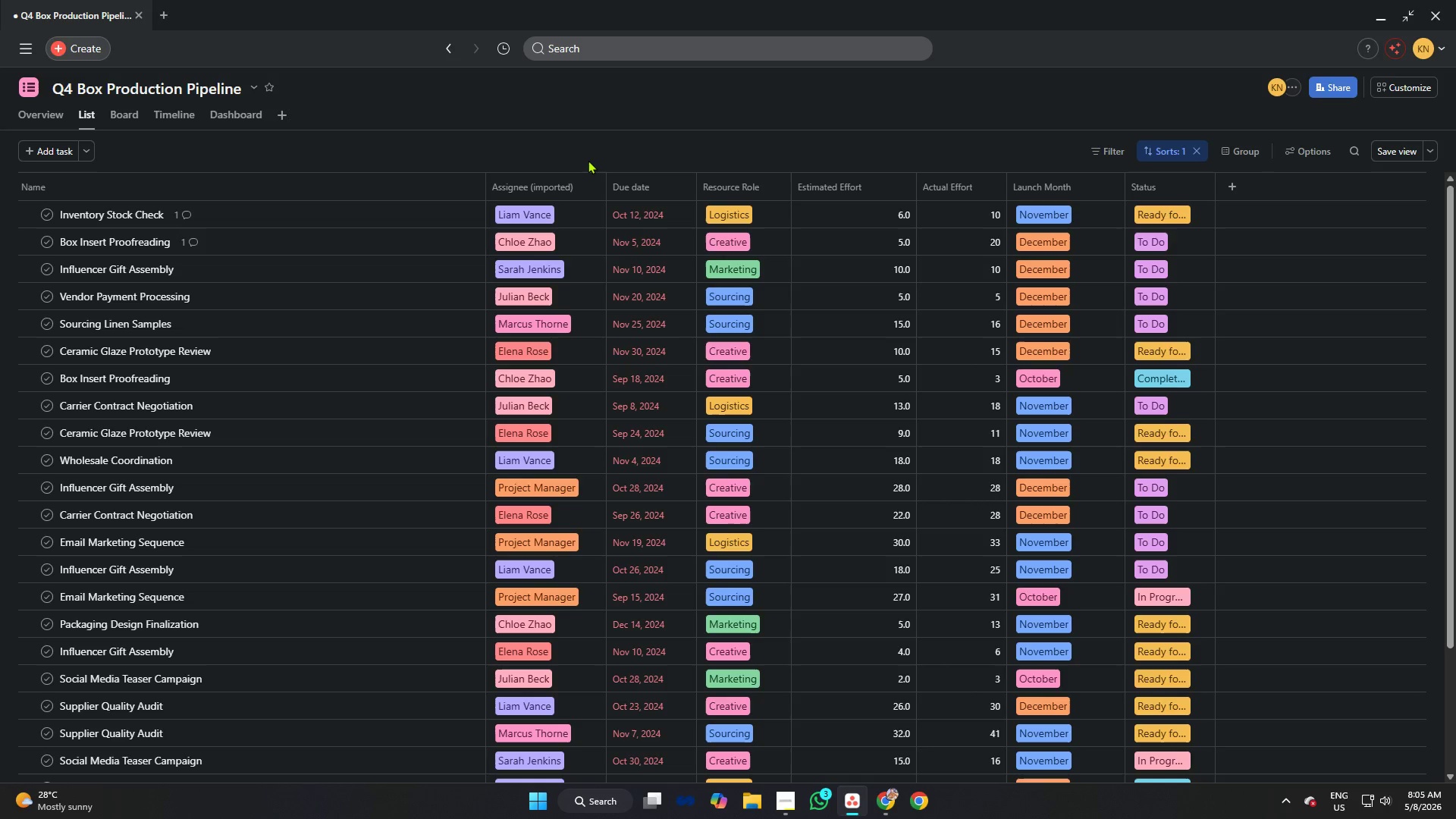 
left_click([585, 152])
 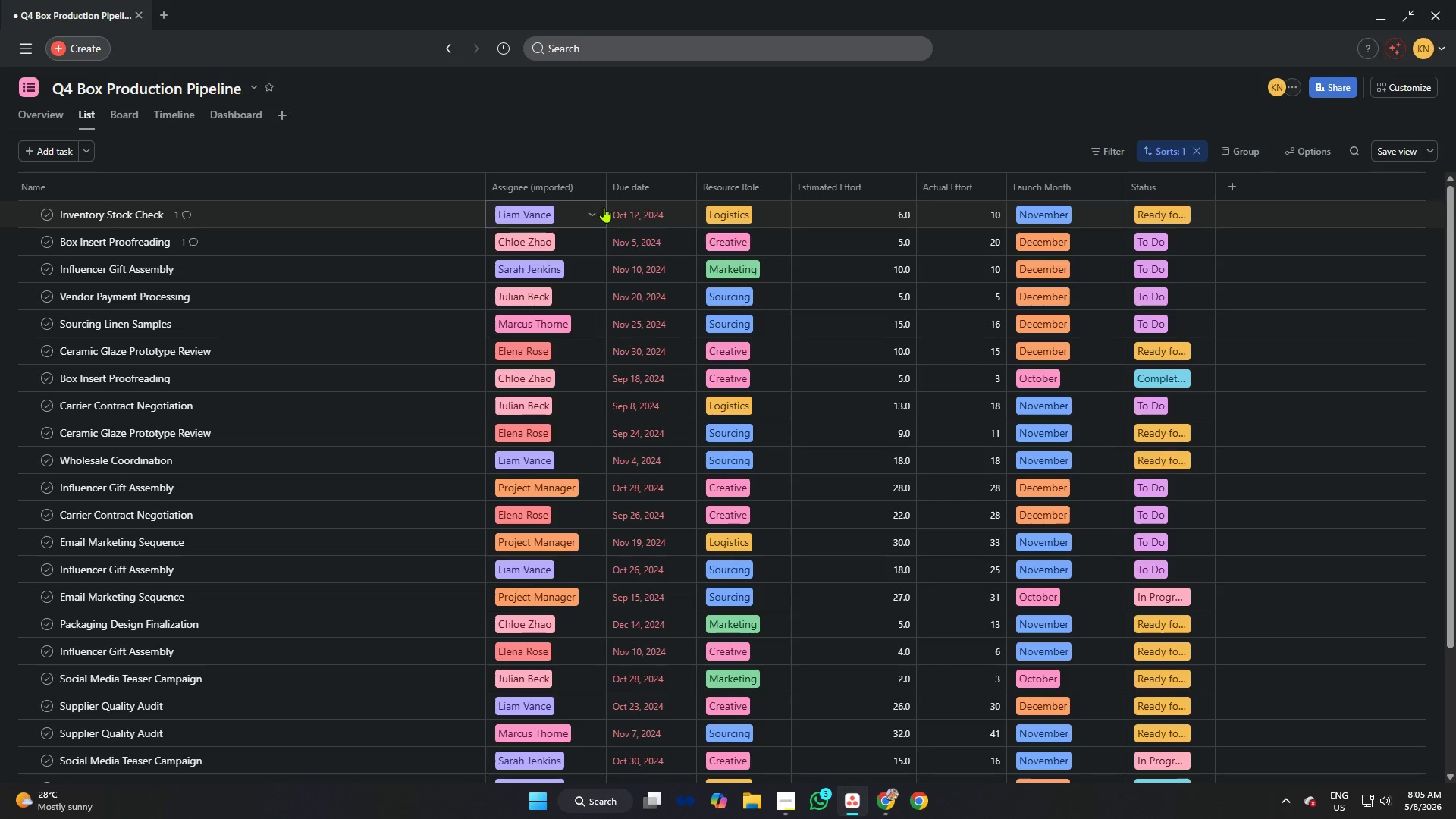 
scroll: coordinate [665, 239], scroll_direction: up, amount: 3.0
 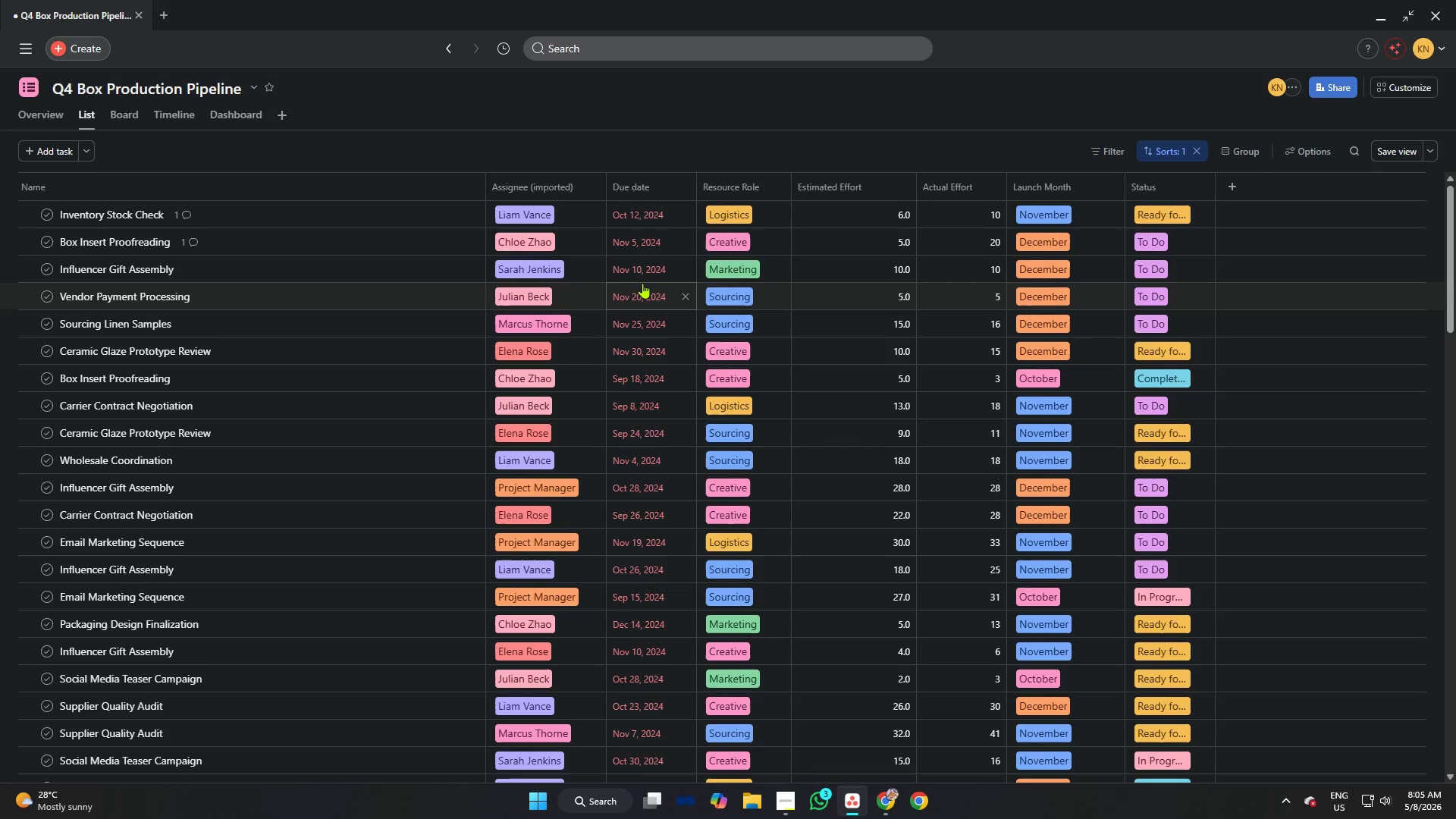 
mouse_move([636, 270])
 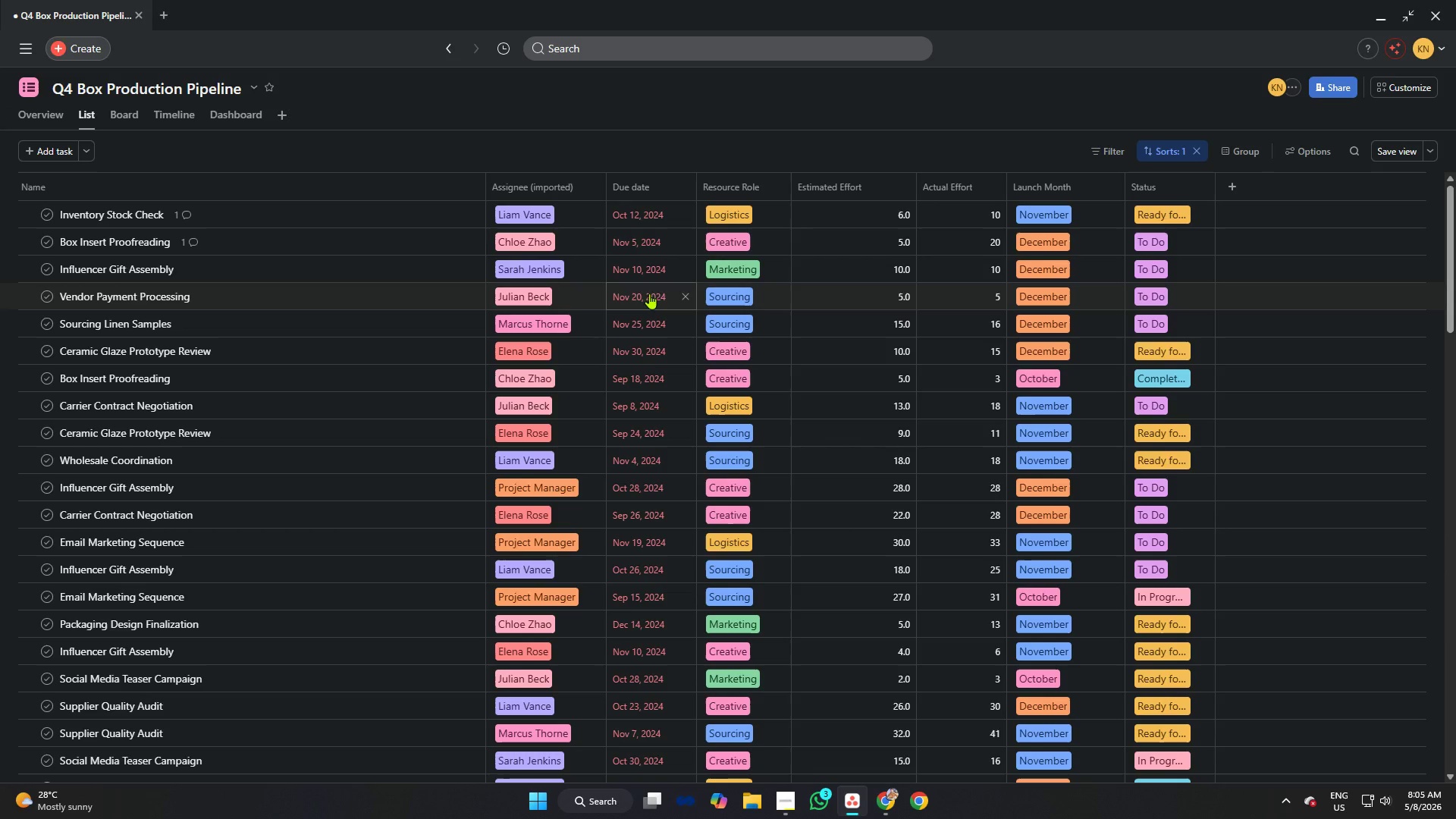 
mouse_move([149, 134])
 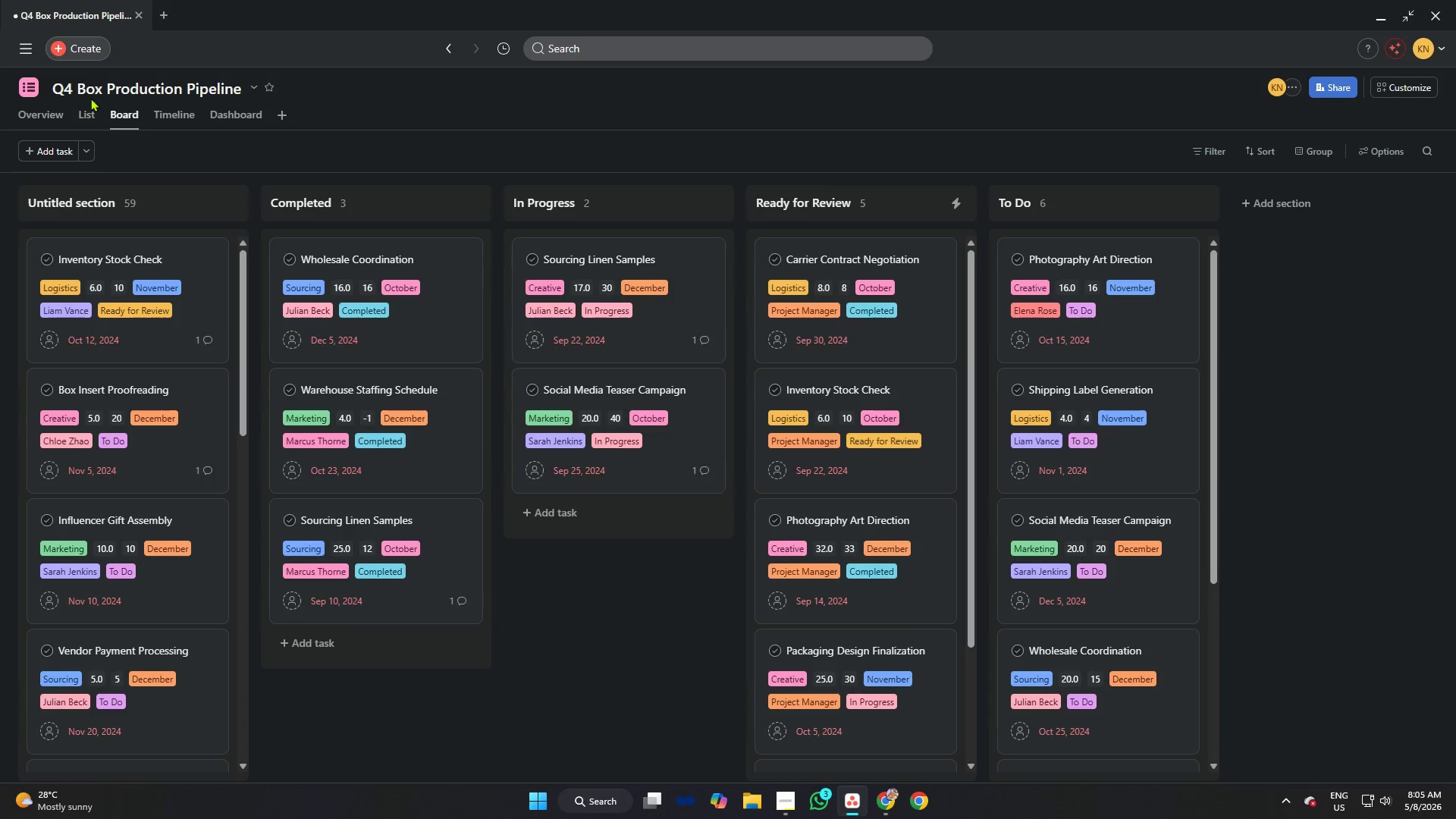 
left_click([93, 111])
 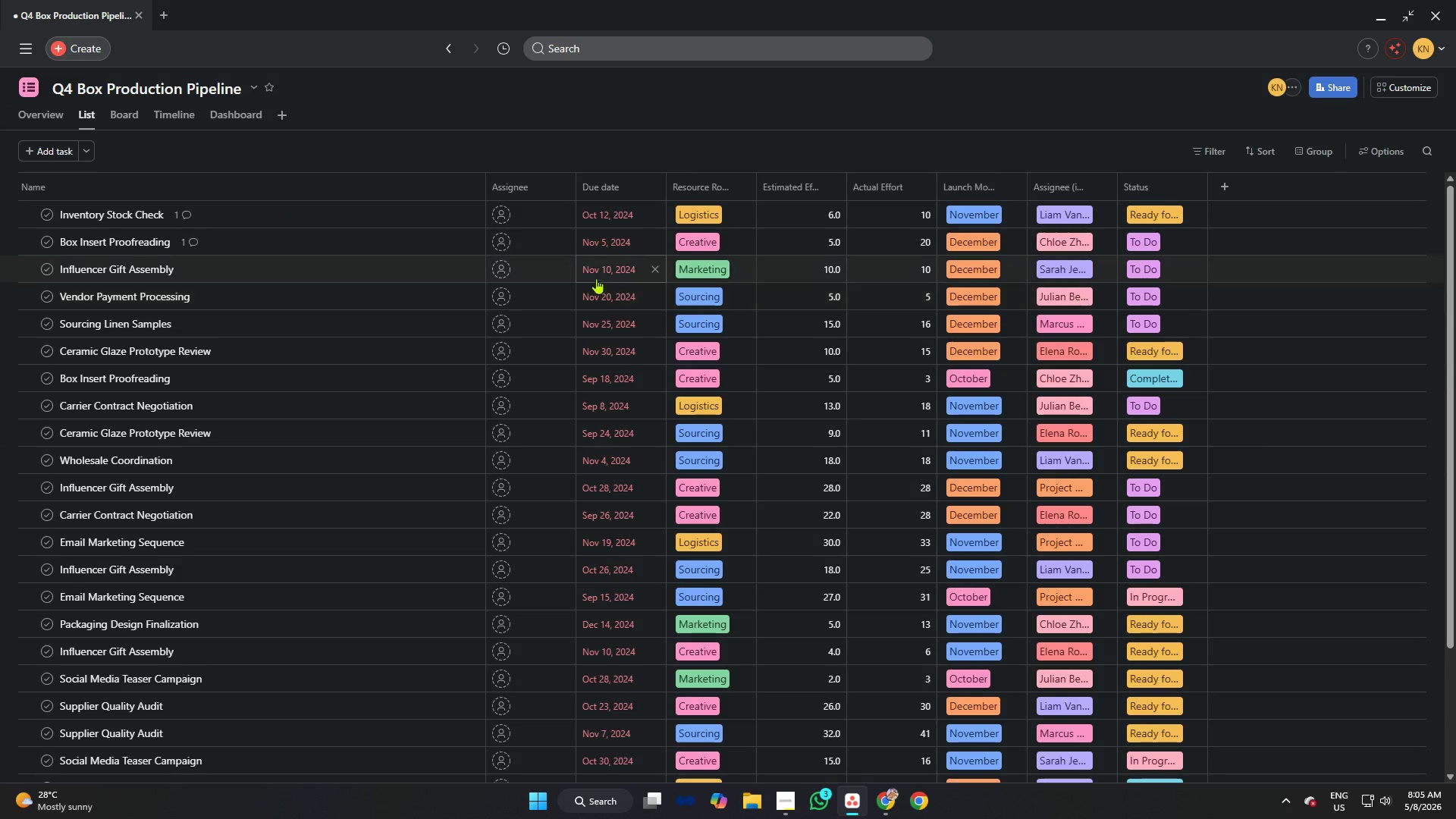 
mouse_move([571, 181])
 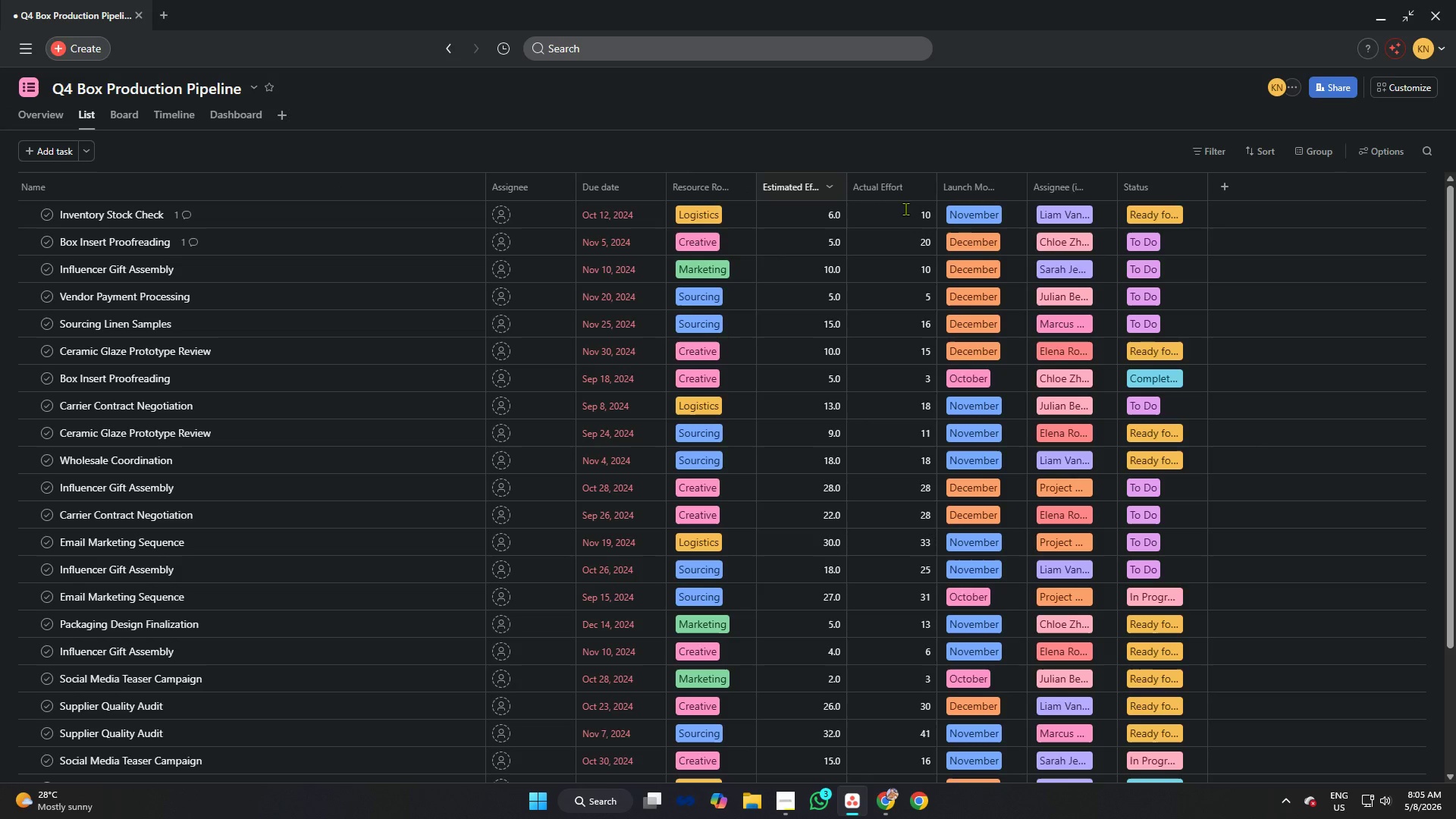 
right_click([1060, 184])
 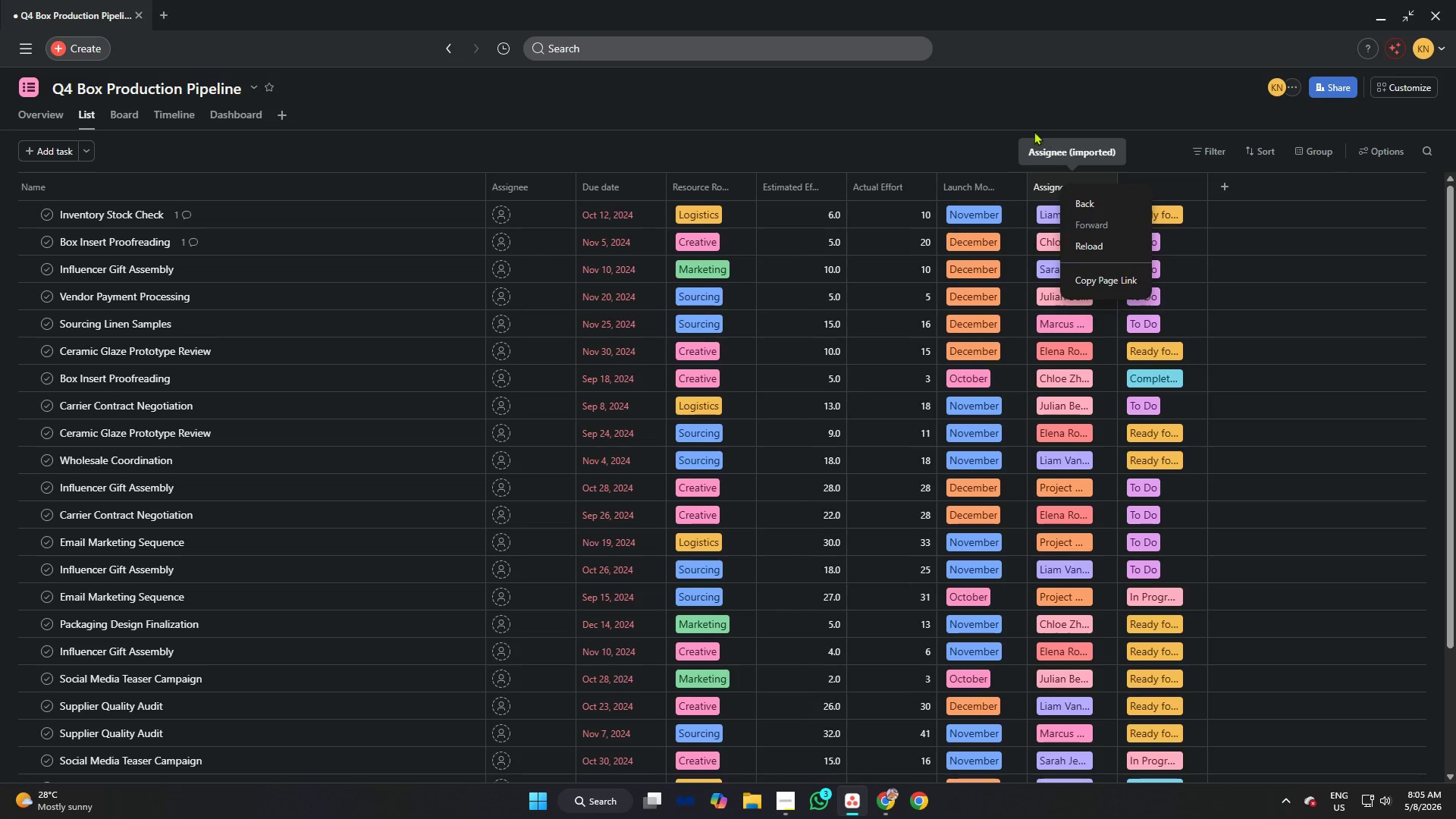 
left_click([1024, 111])
 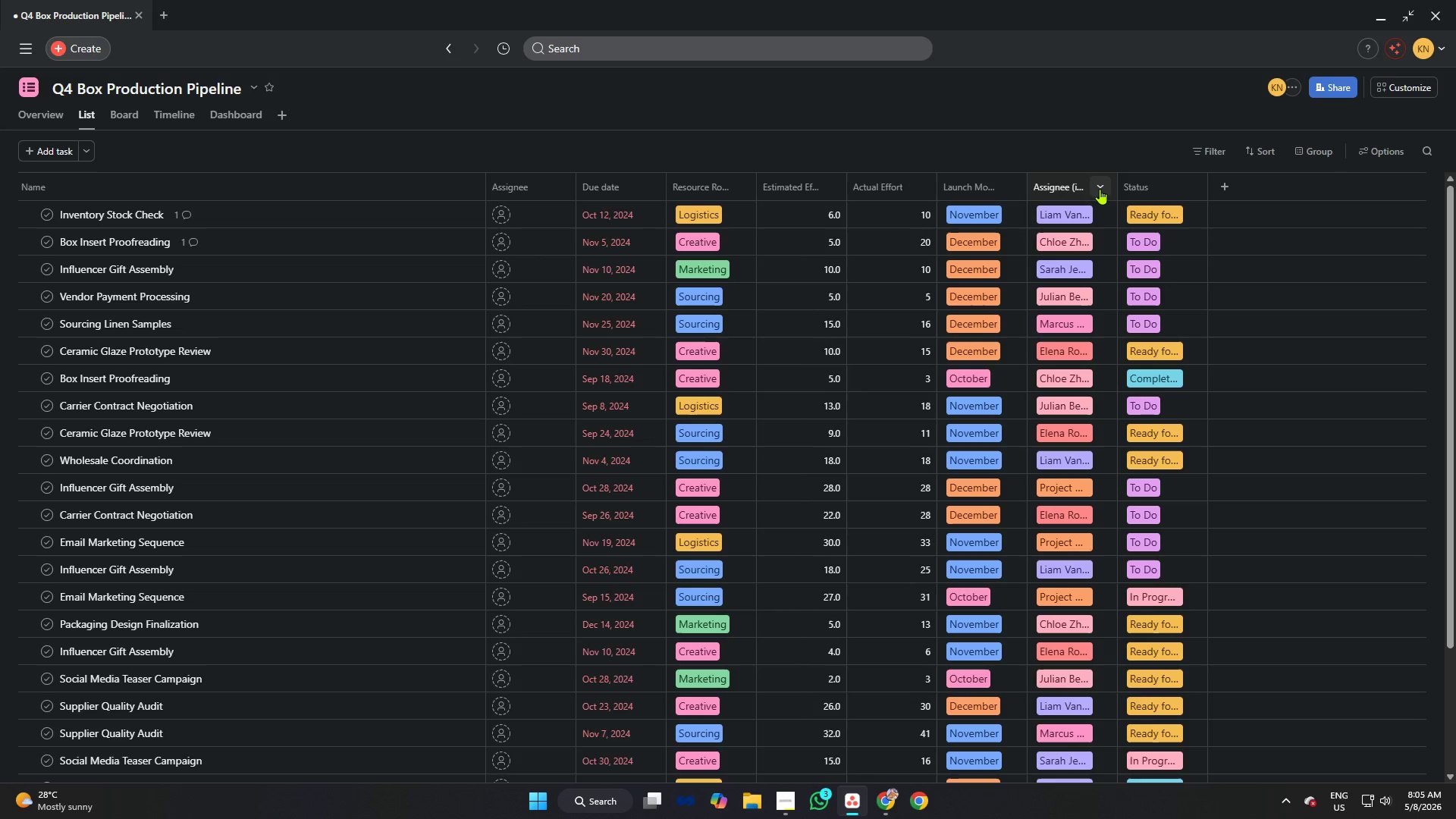 
left_click([1100, 185])
 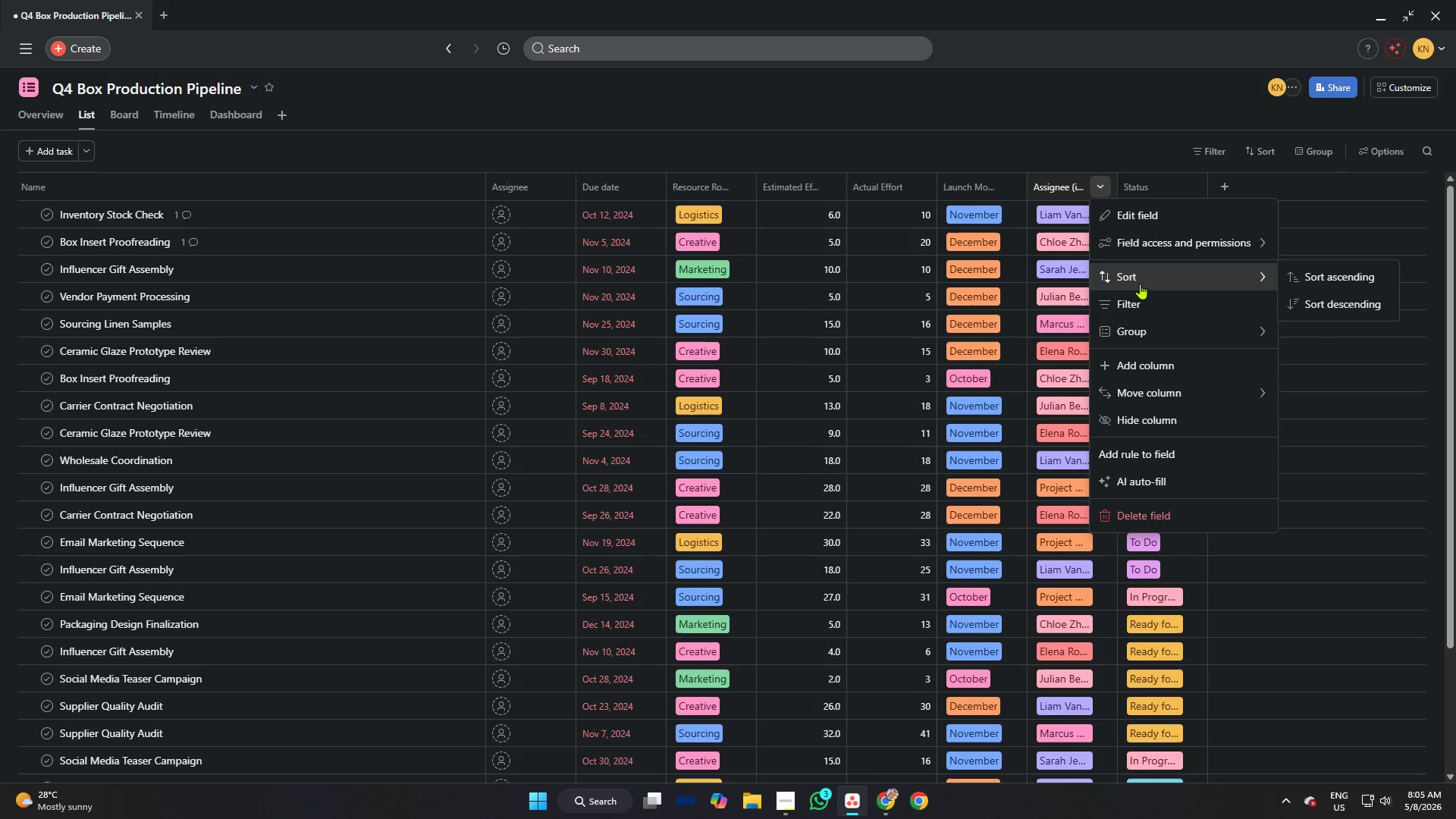 
wait(5.55)
 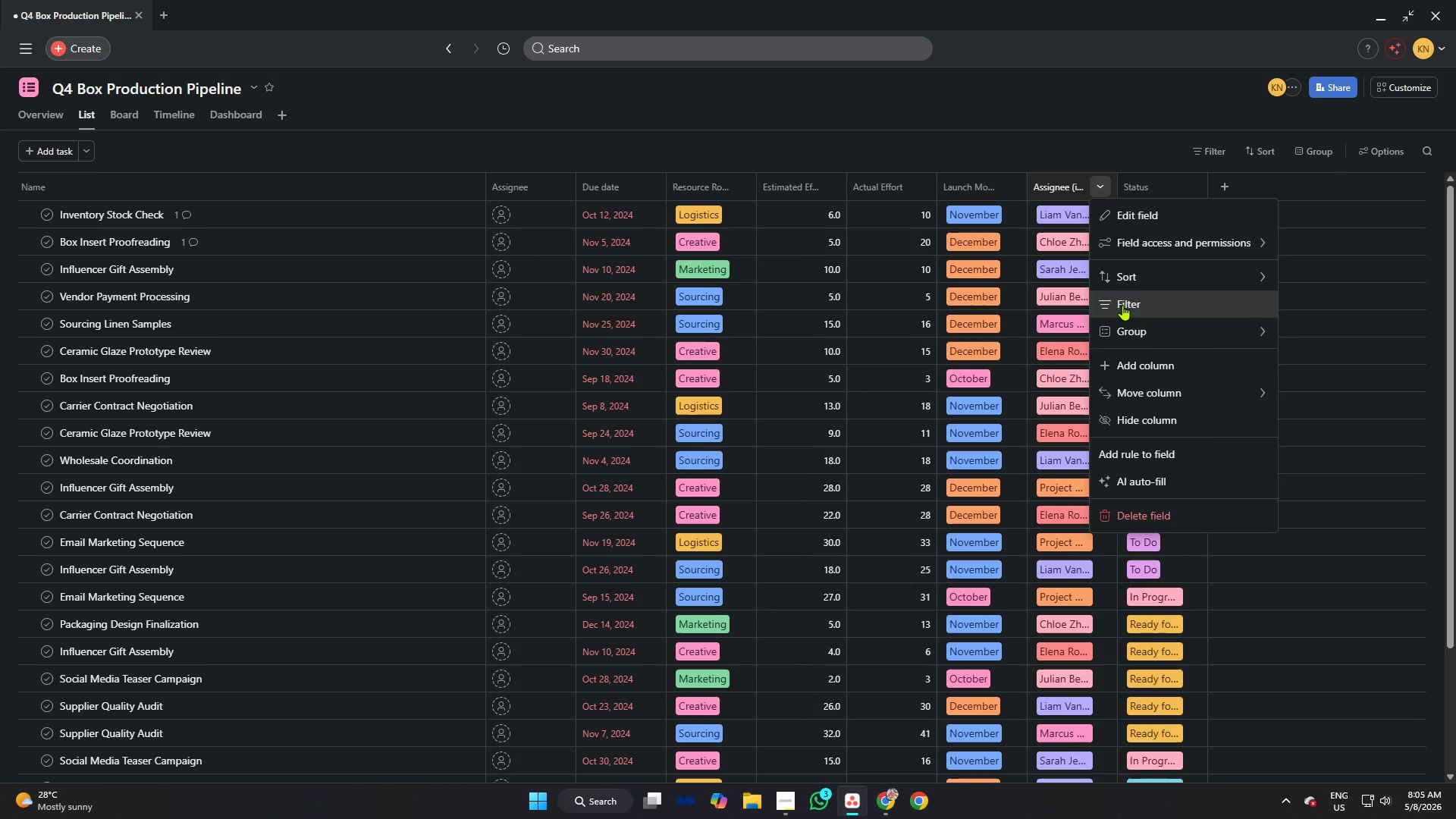 
left_click([1000, 138])
 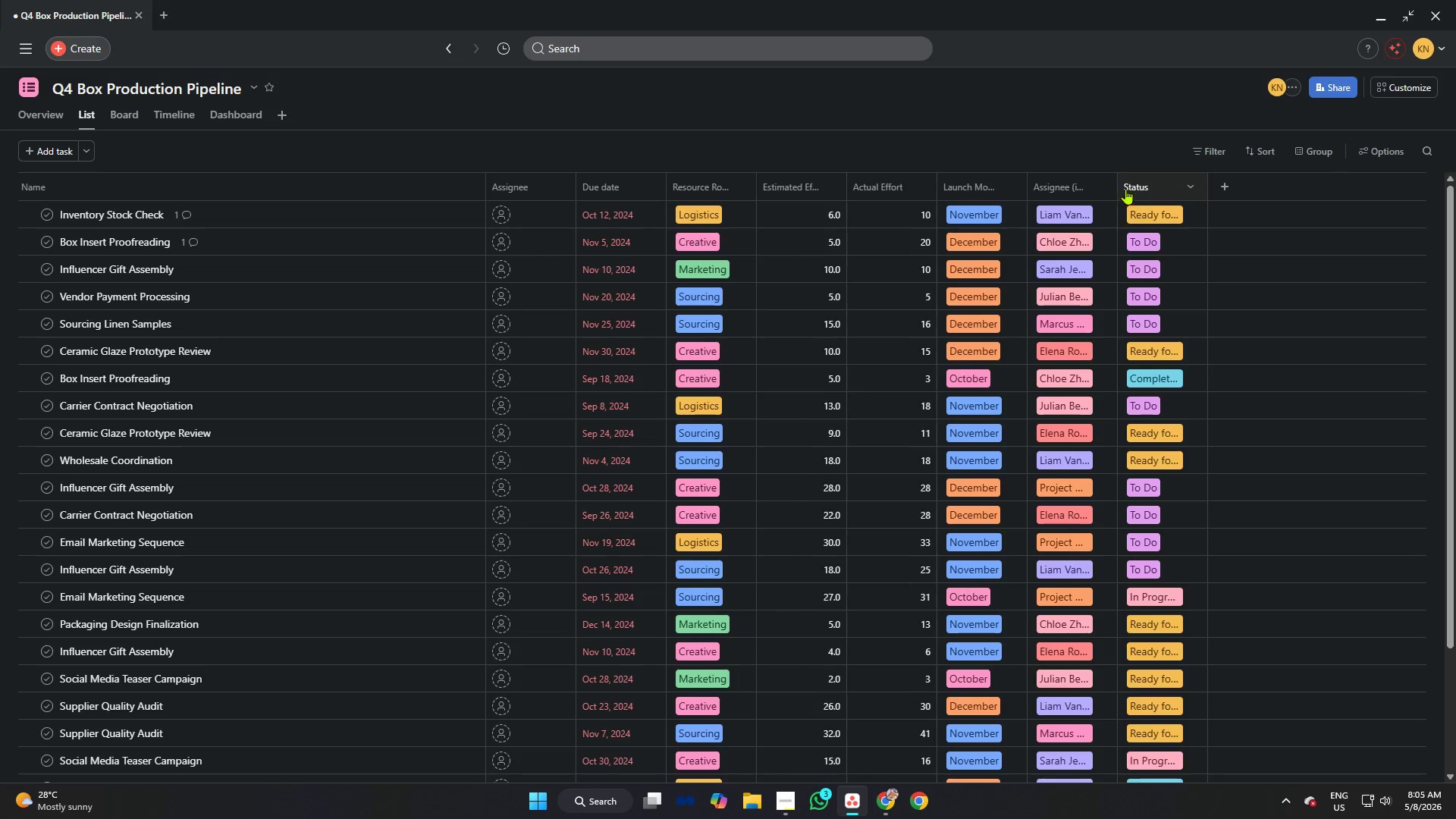 
left_click_drag(start_coordinate=[1119, 179], to_coordinate=[1148, 180])
 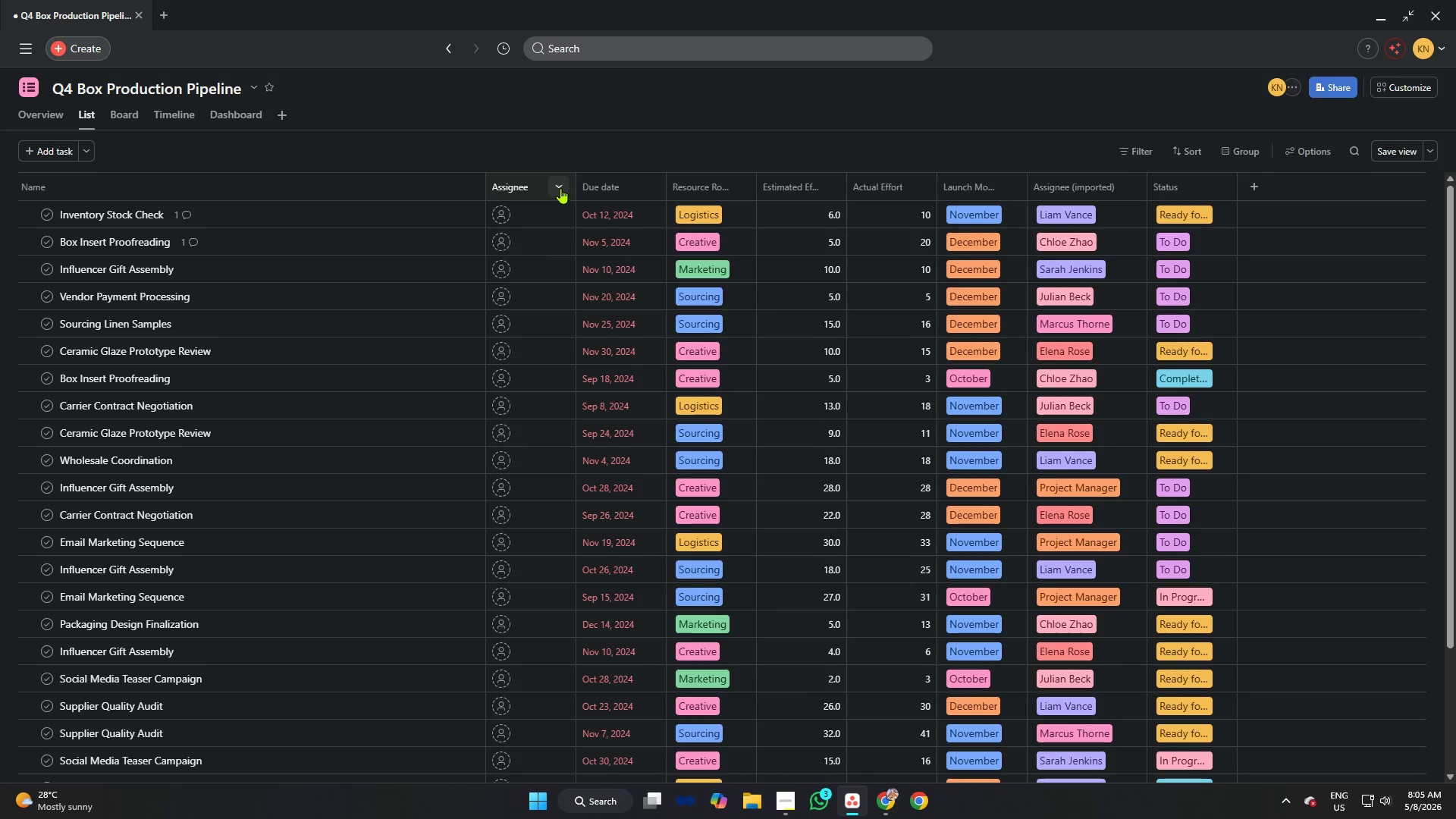 
right_click([535, 184])
 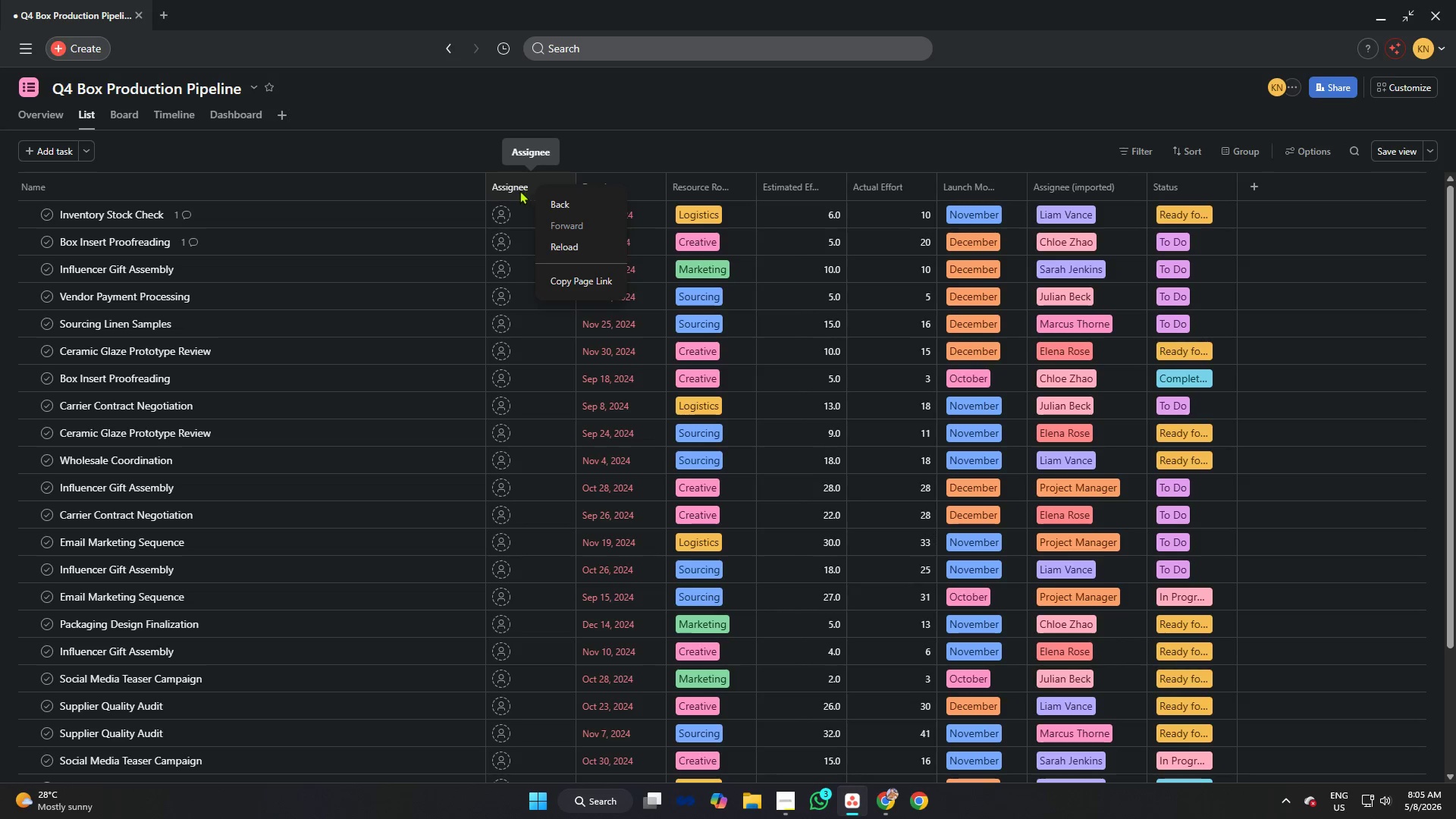 
left_click([515, 190])
 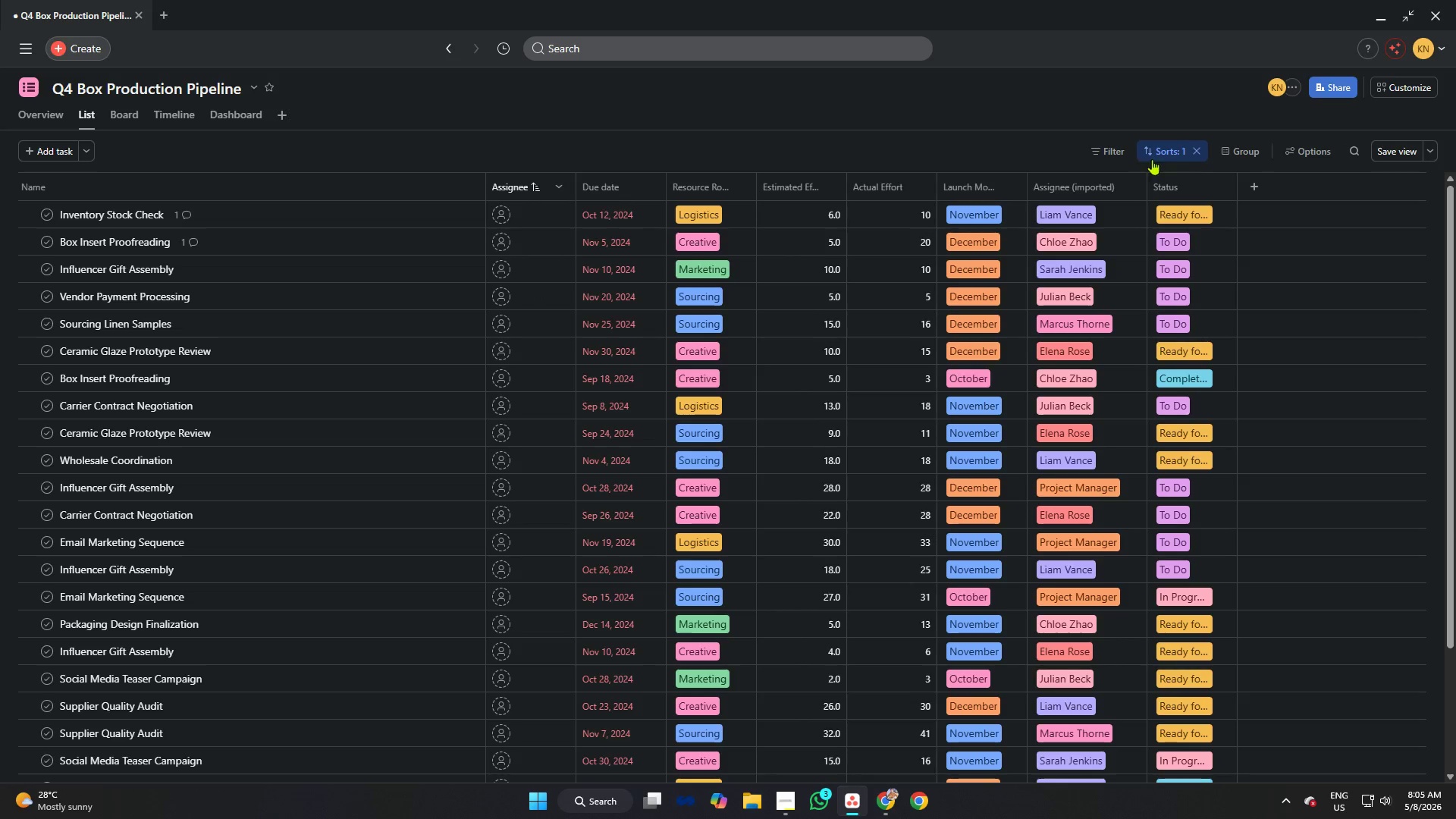 
left_click([1196, 150])
 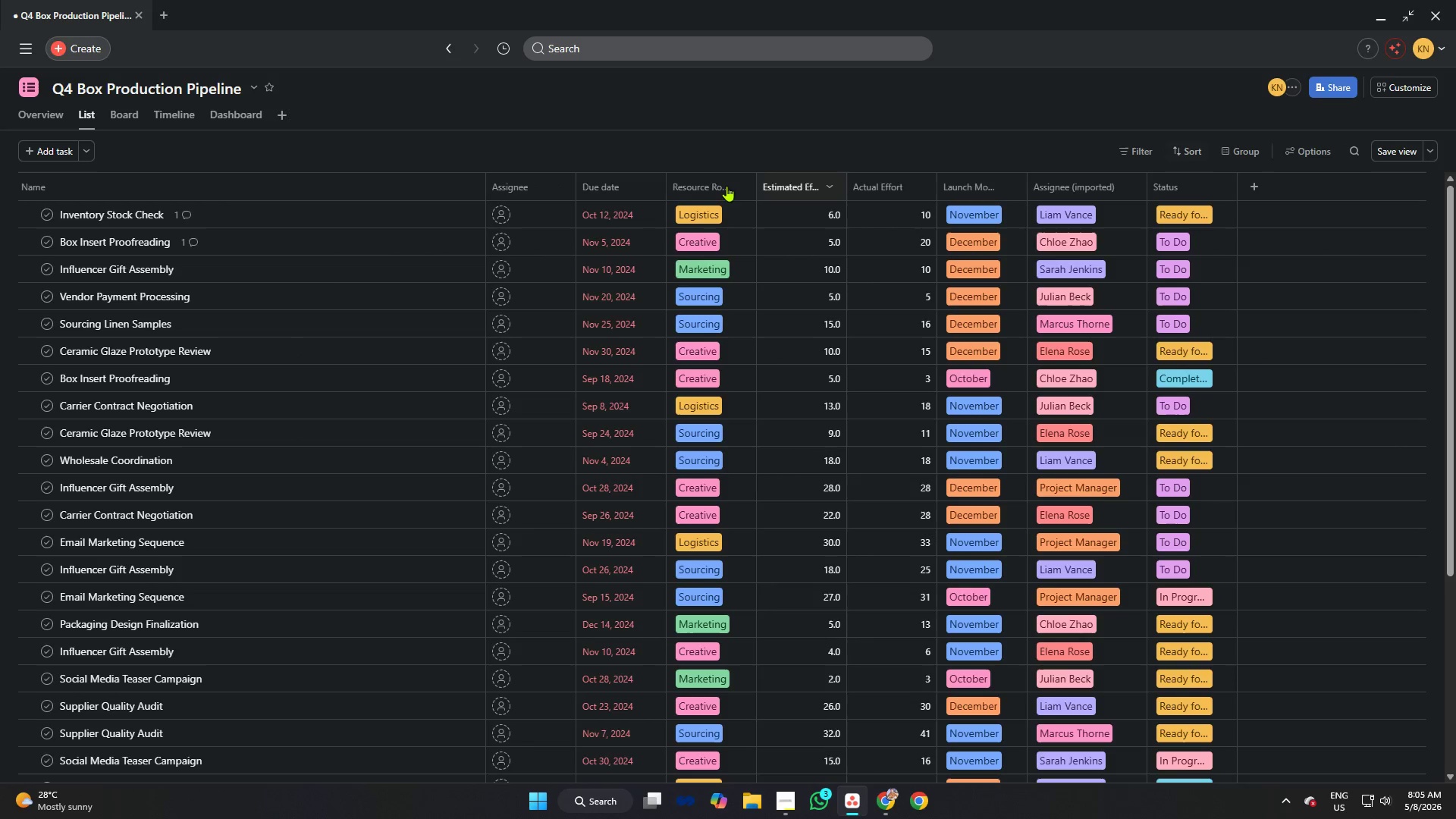 
mouse_move([541, 185])
 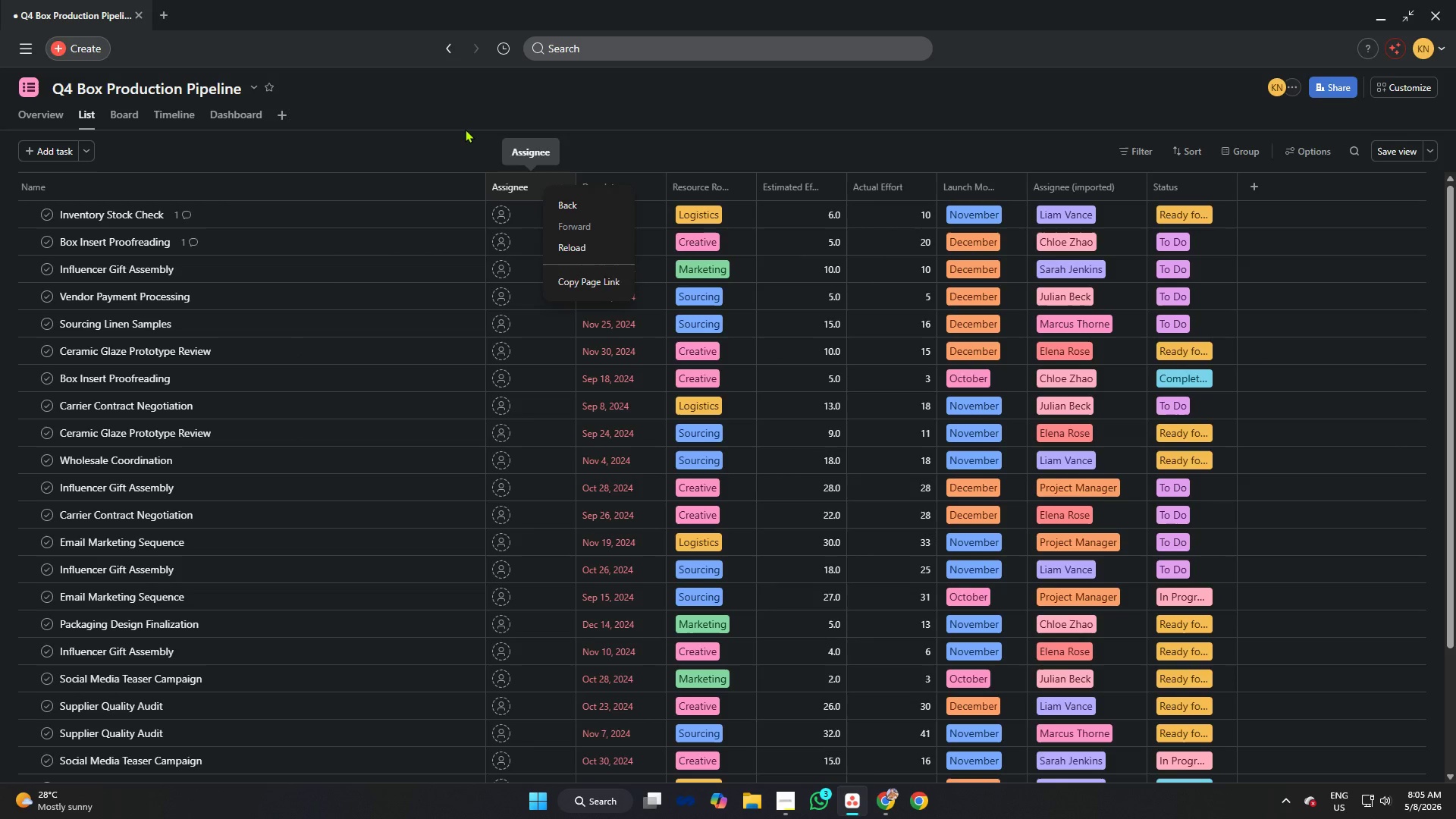 
left_click([465, 129])
 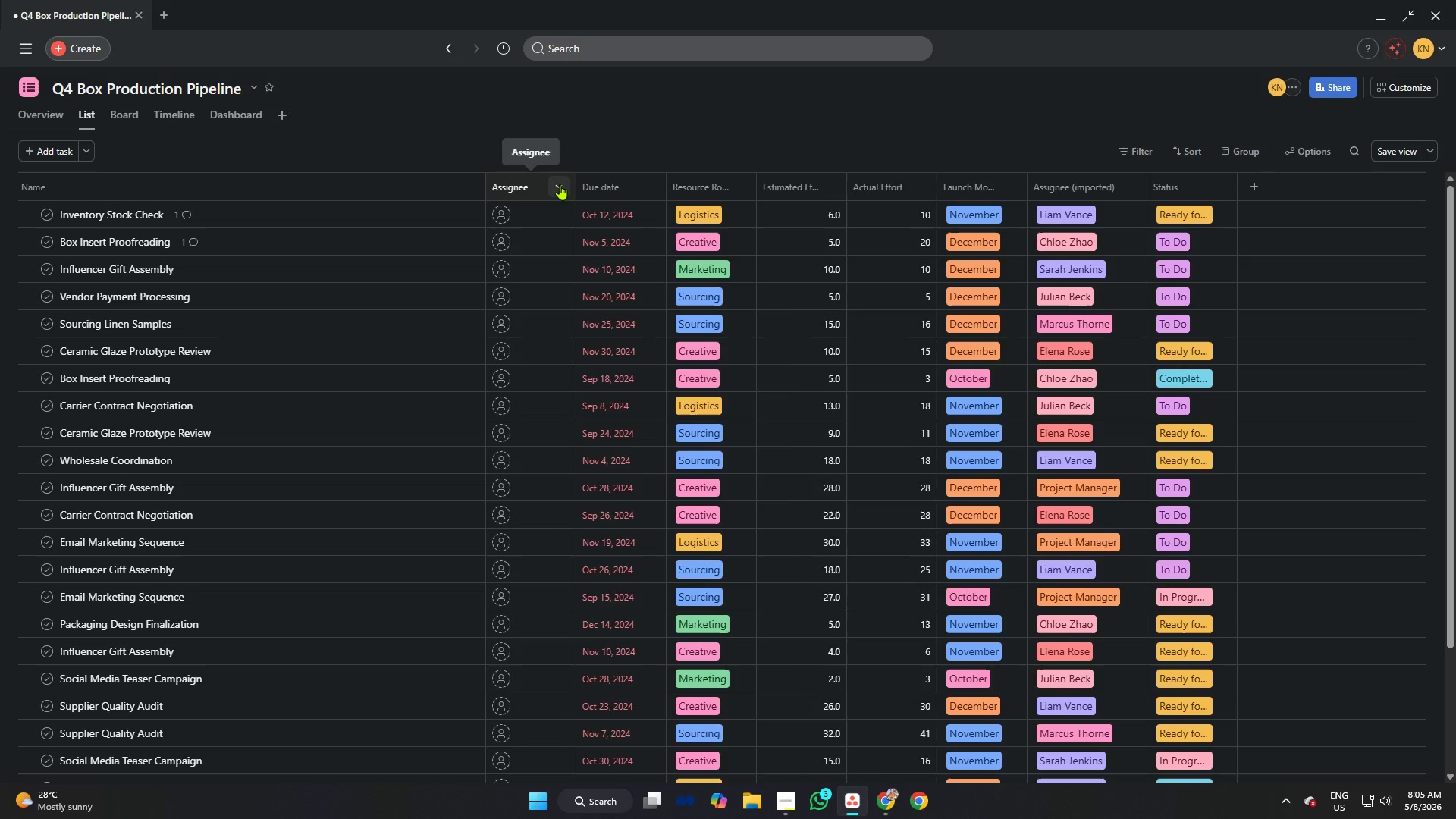 
left_click([560, 184])
 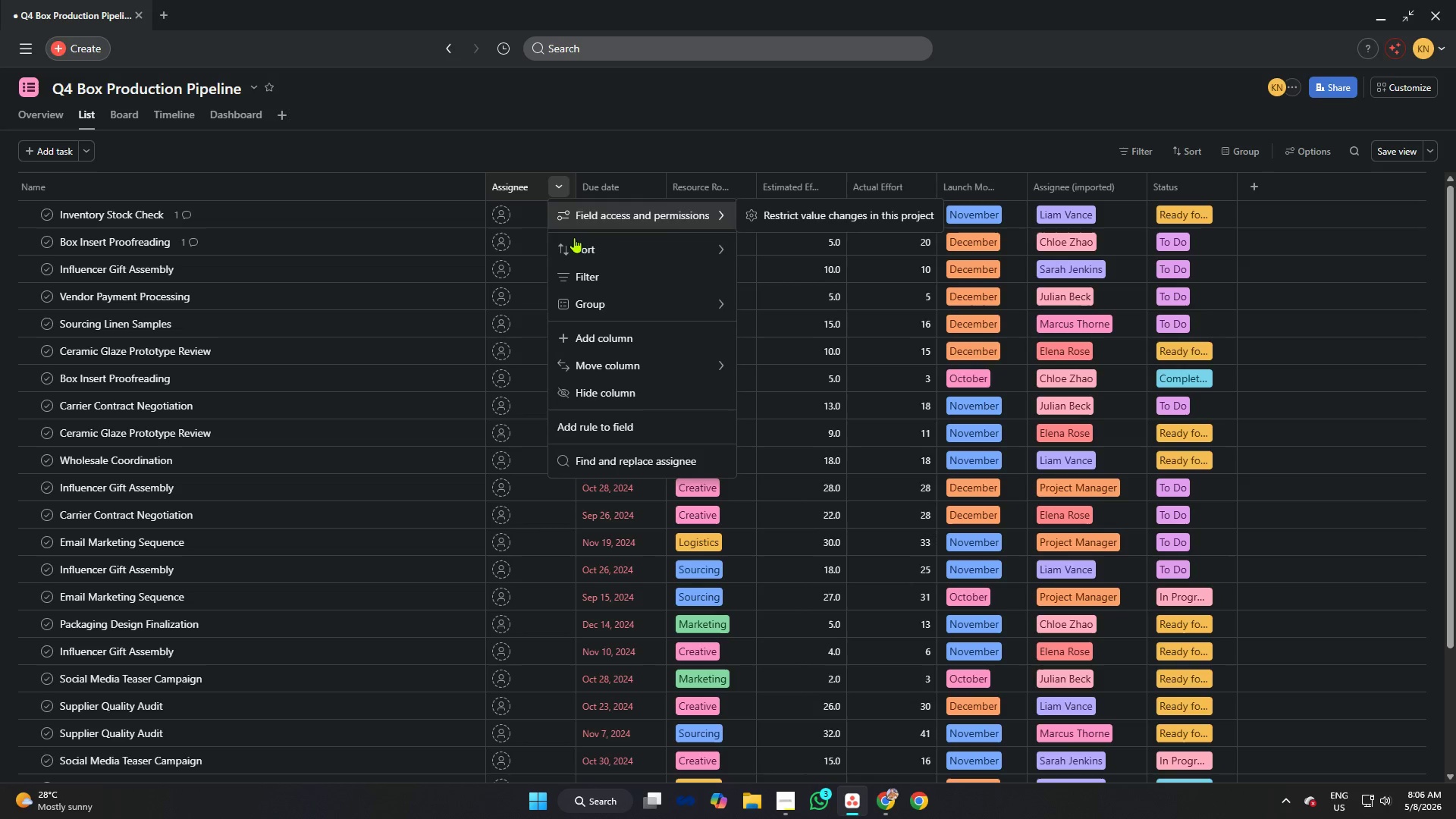 
mouse_move([613, 306])
 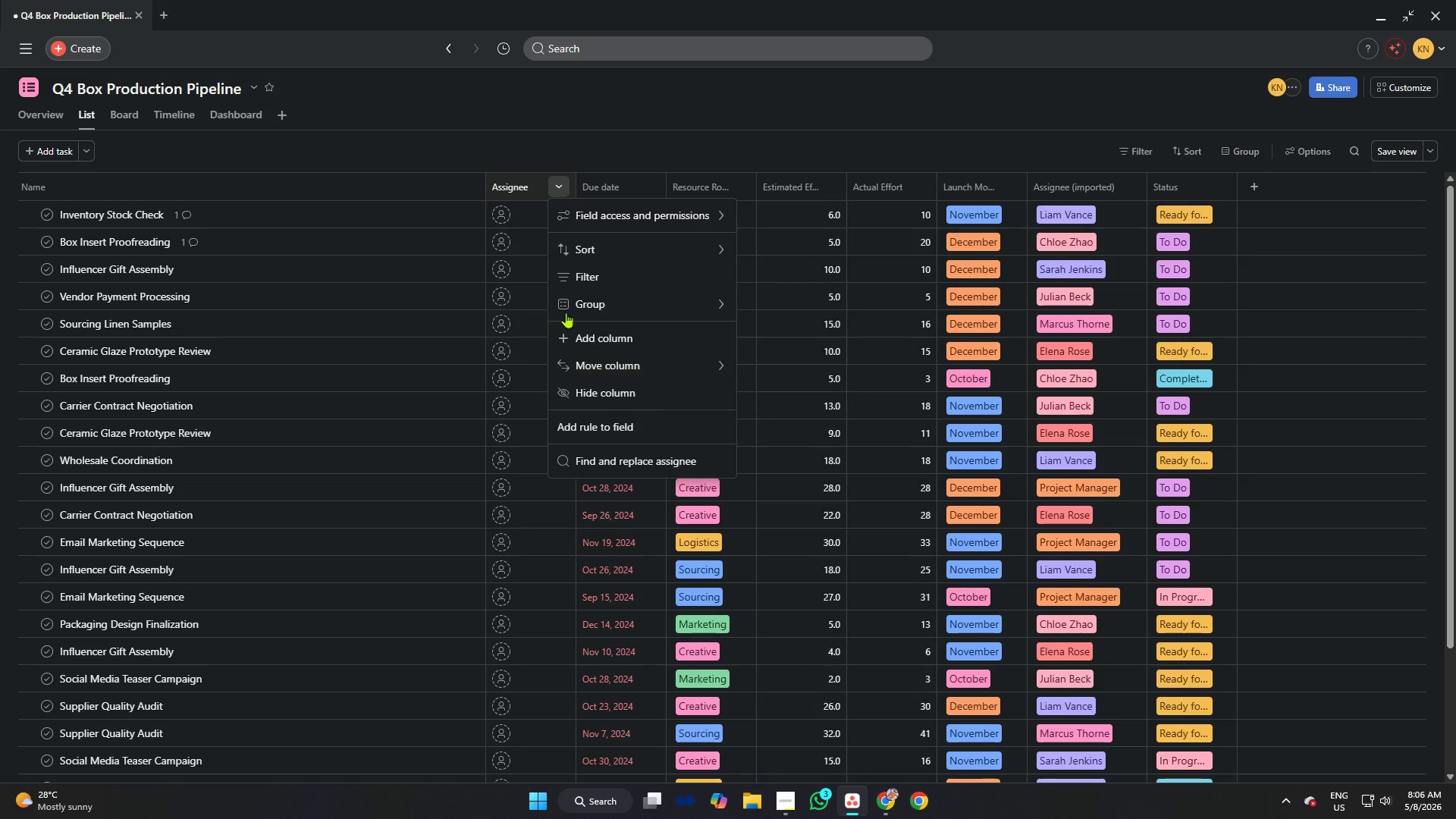 
left_click([519, 140])
 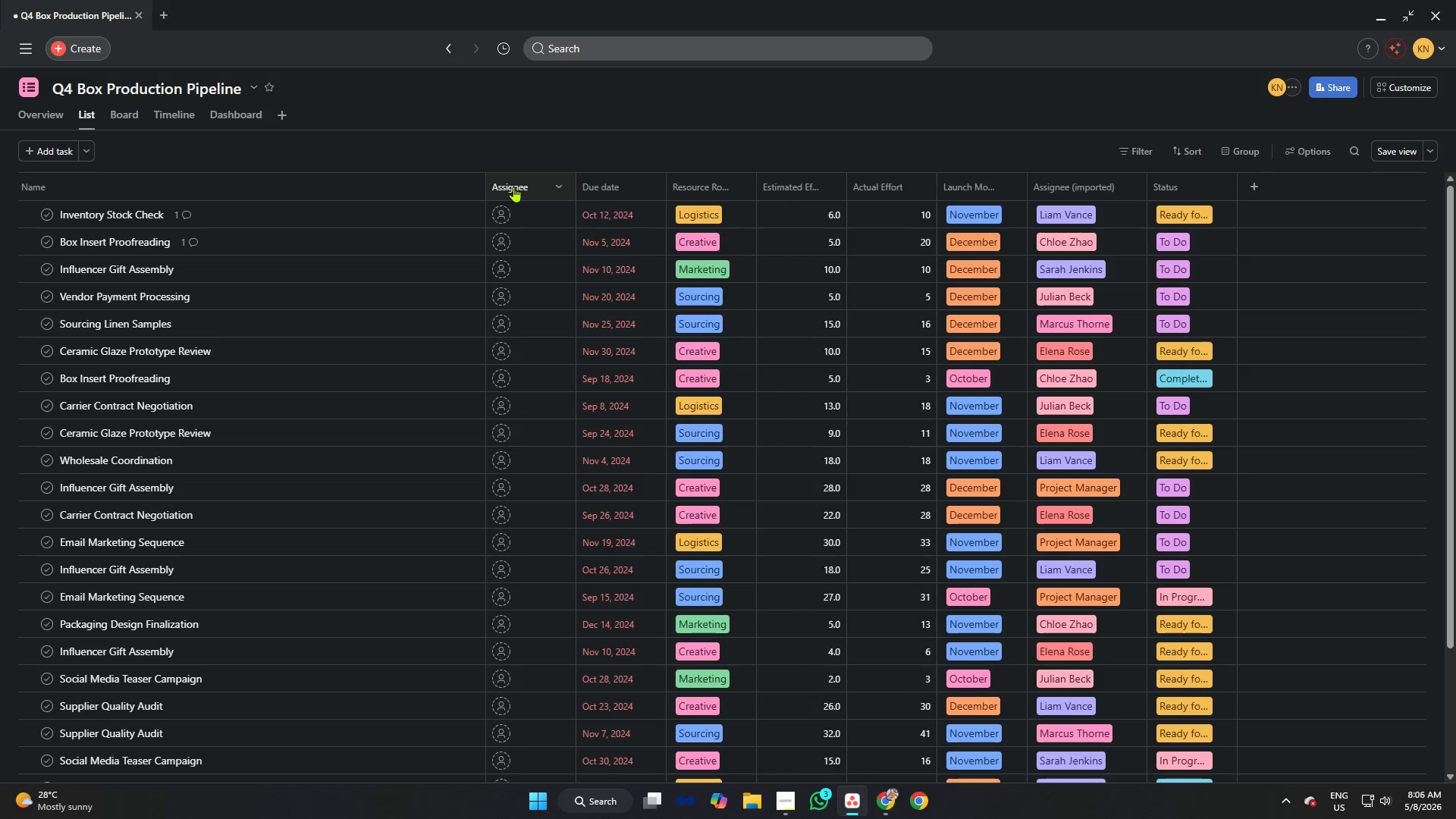 
left_click_drag(start_coordinate=[513, 187], to_coordinate=[1279, 187])
 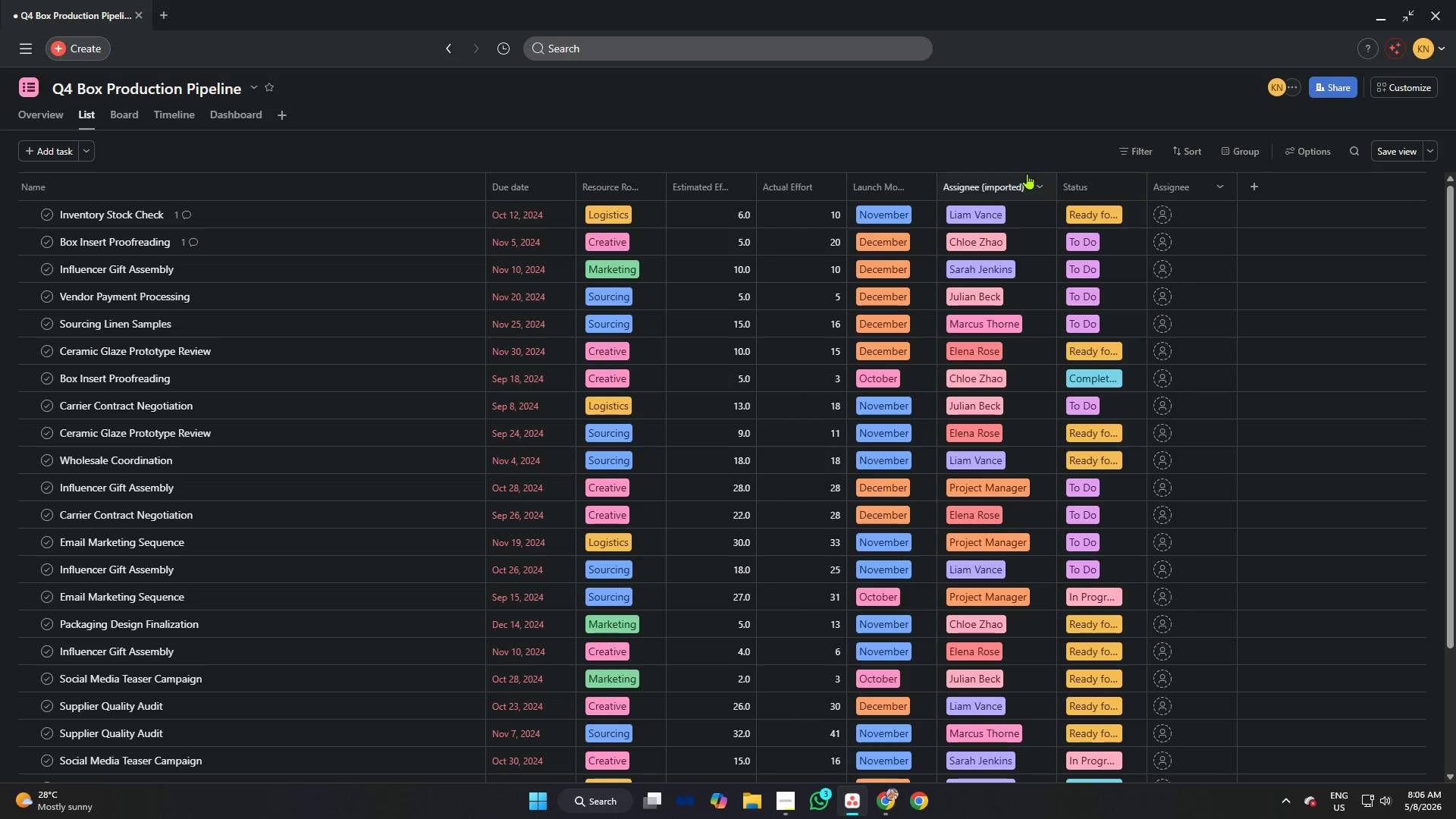 
left_click_drag(start_coordinate=[994, 178], to_coordinate=[540, 179])
 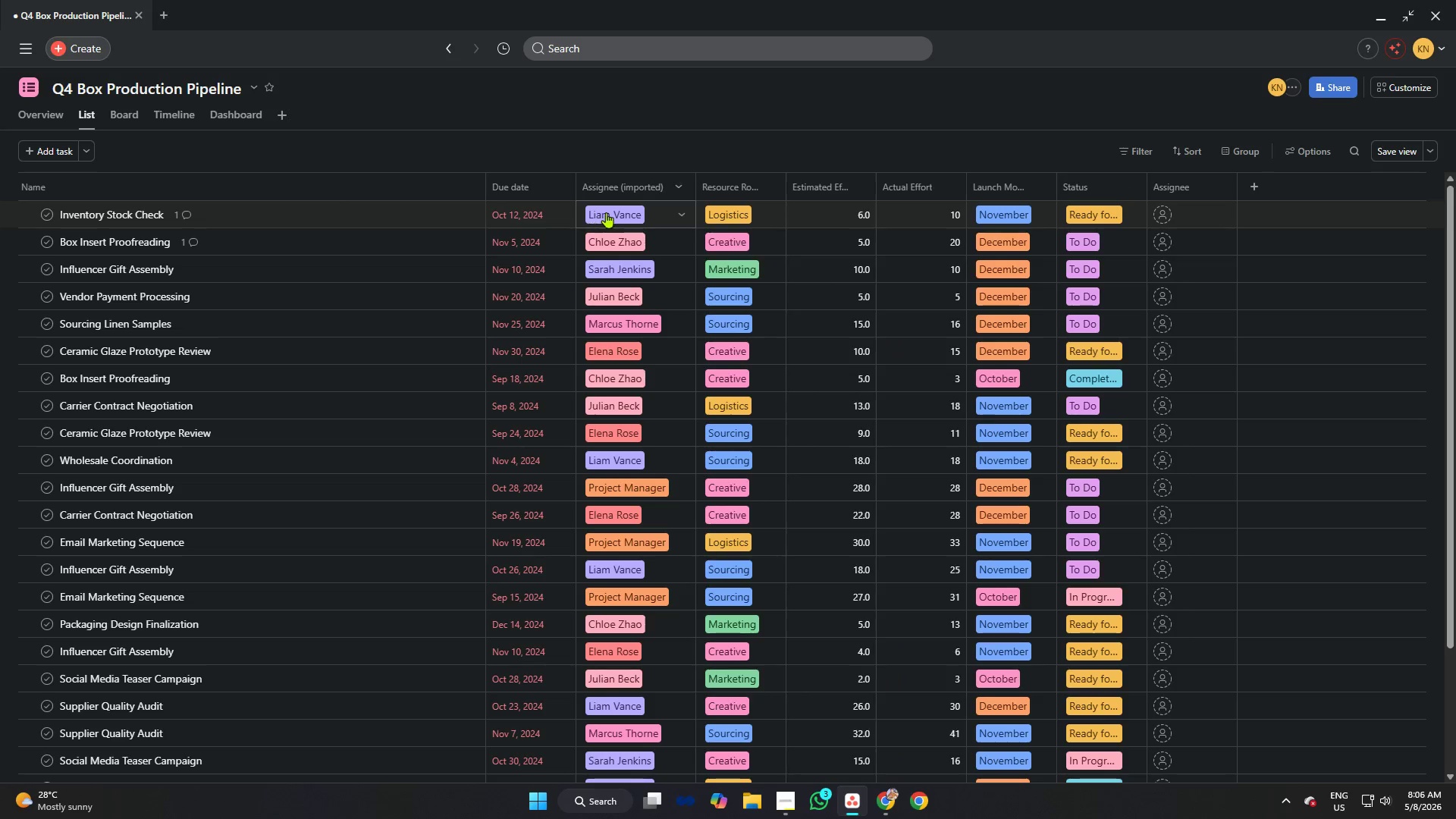 
mouse_move([664, 185])
 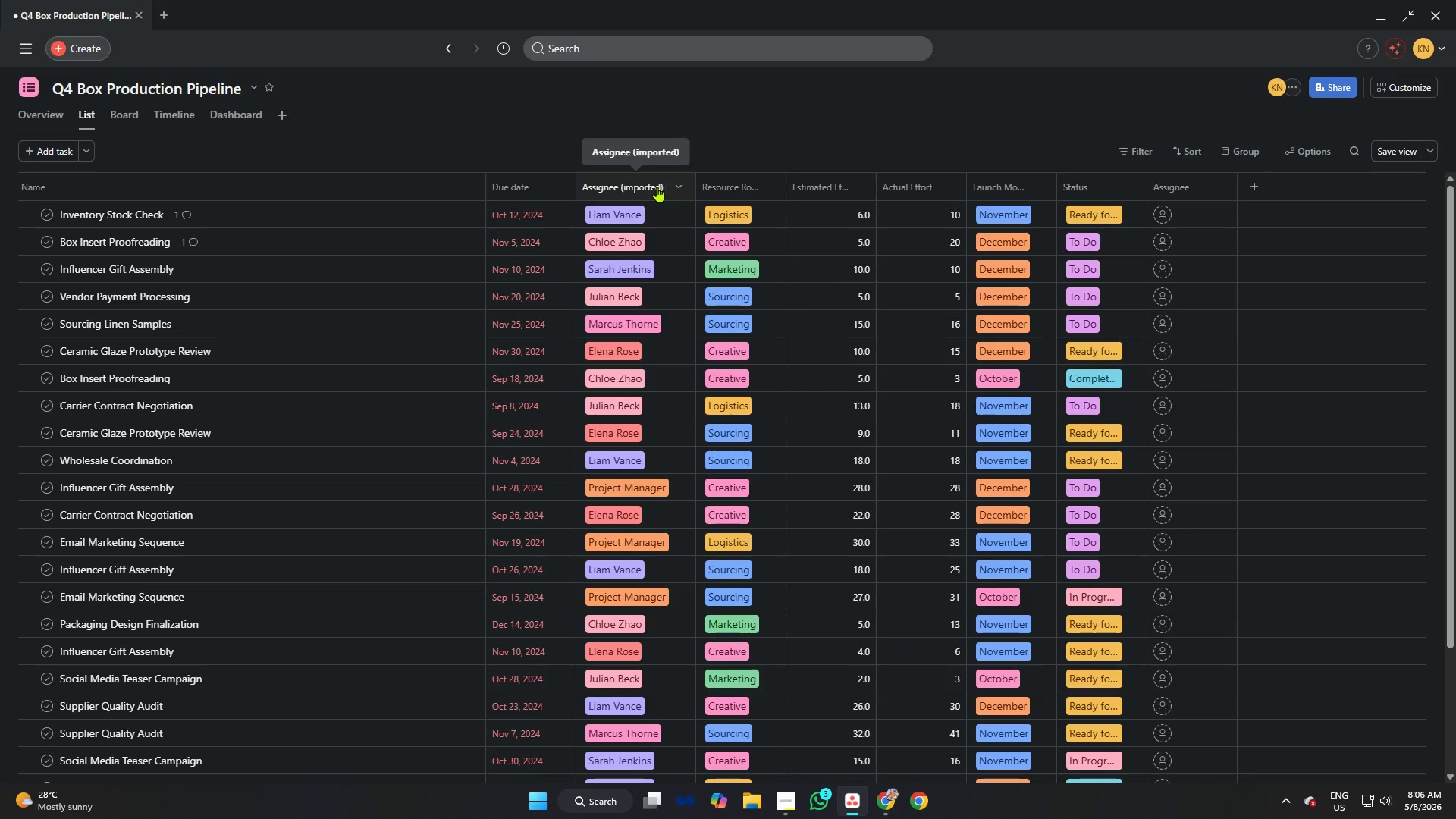 
left_click_drag(start_coordinate=[626, 186], to_coordinate=[538, 184])
 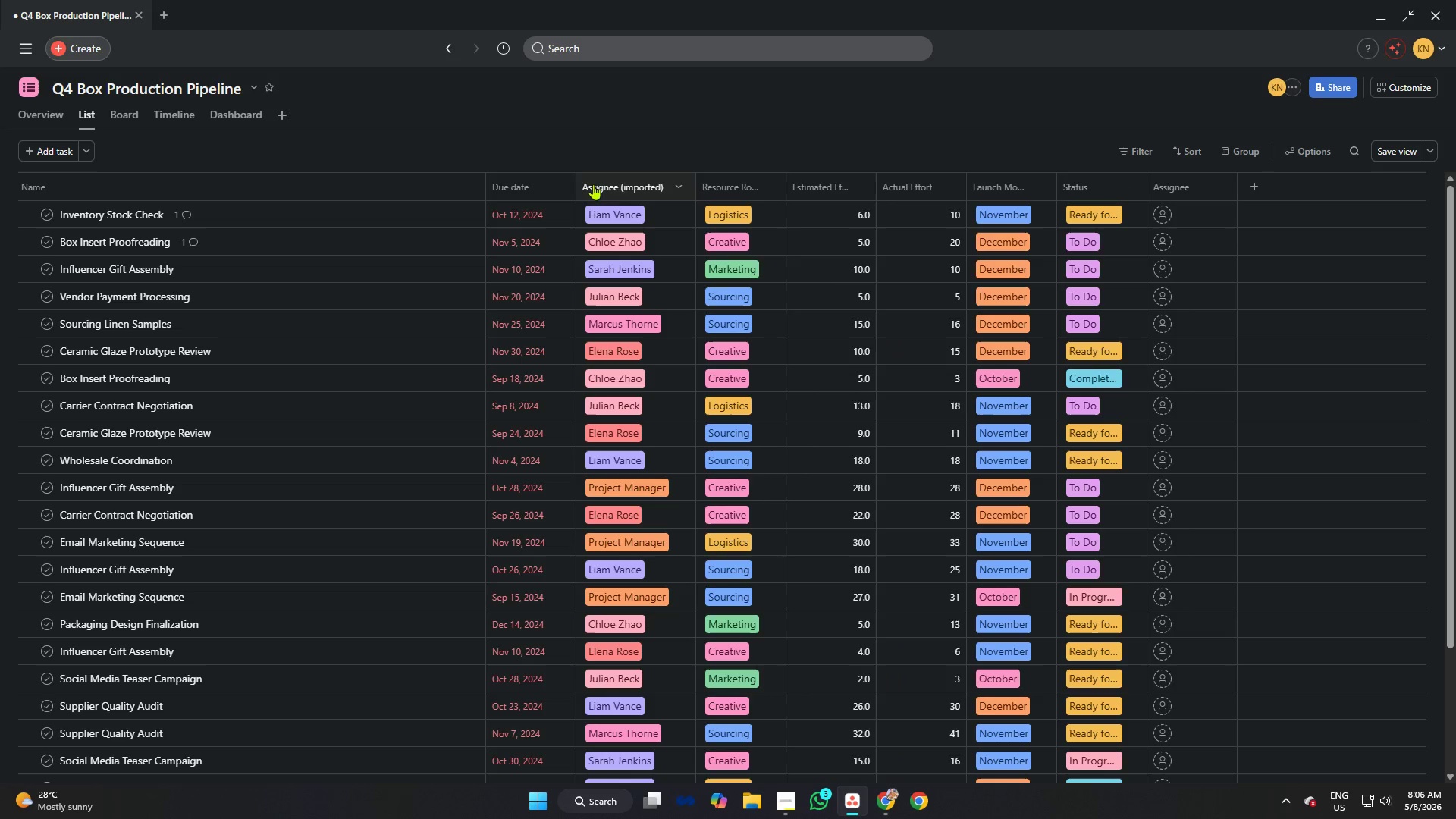 
left_click_drag(start_coordinate=[616, 184], to_coordinate=[468, 181])
 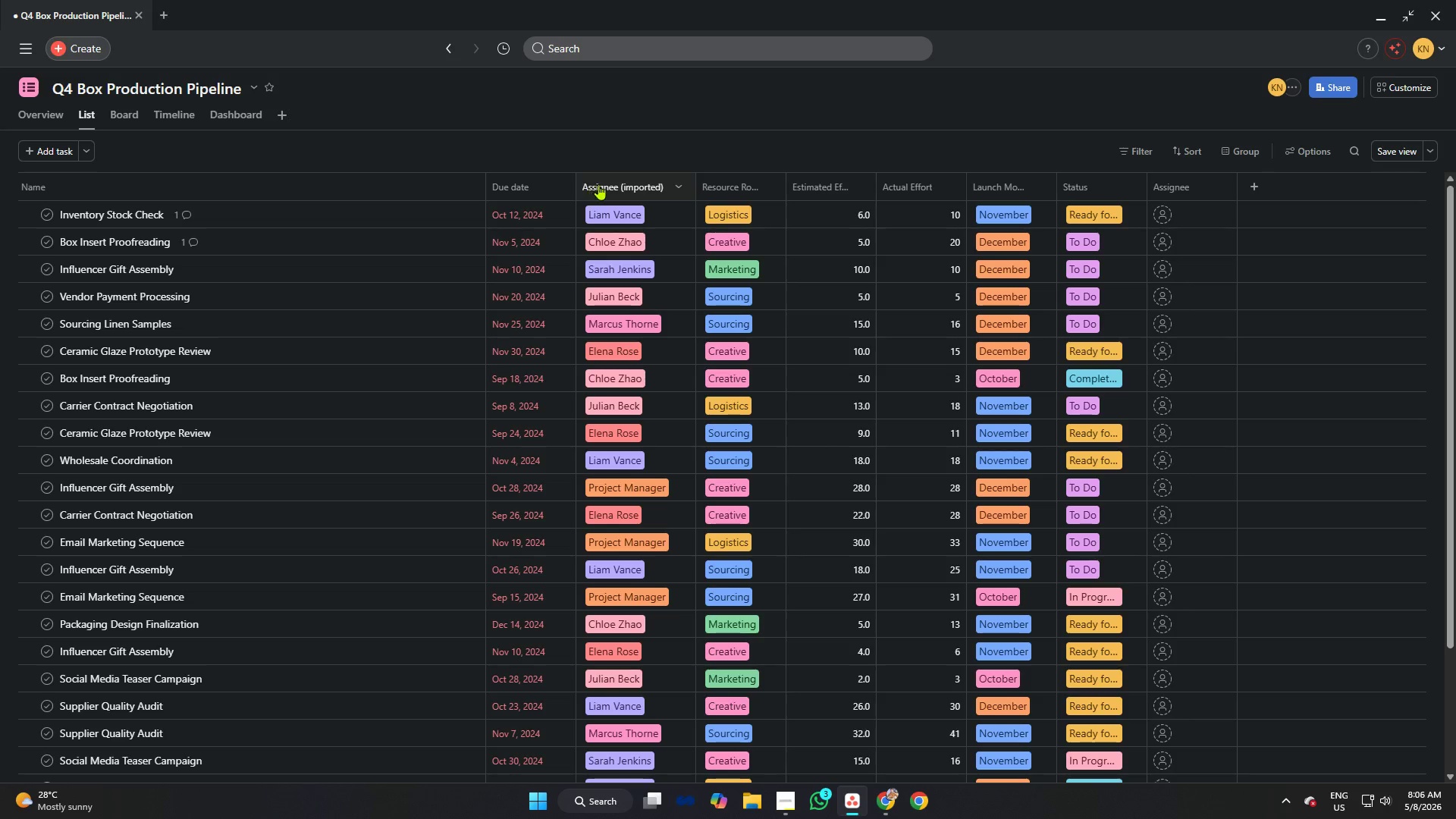 
left_click_drag(start_coordinate=[610, 183], to_coordinate=[469, 194])
 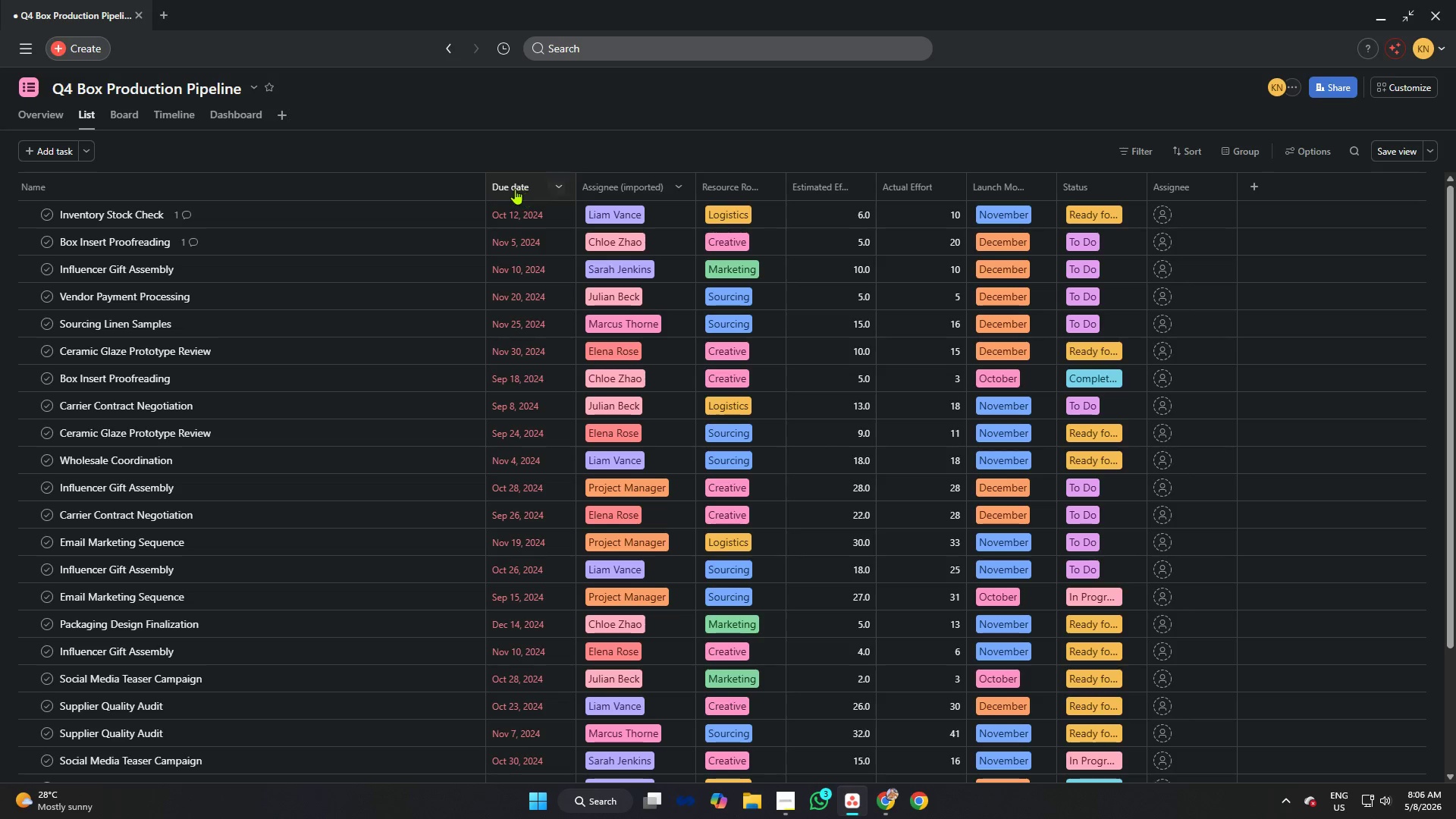 
left_click_drag(start_coordinate=[512, 188], to_coordinate=[634, 188])
 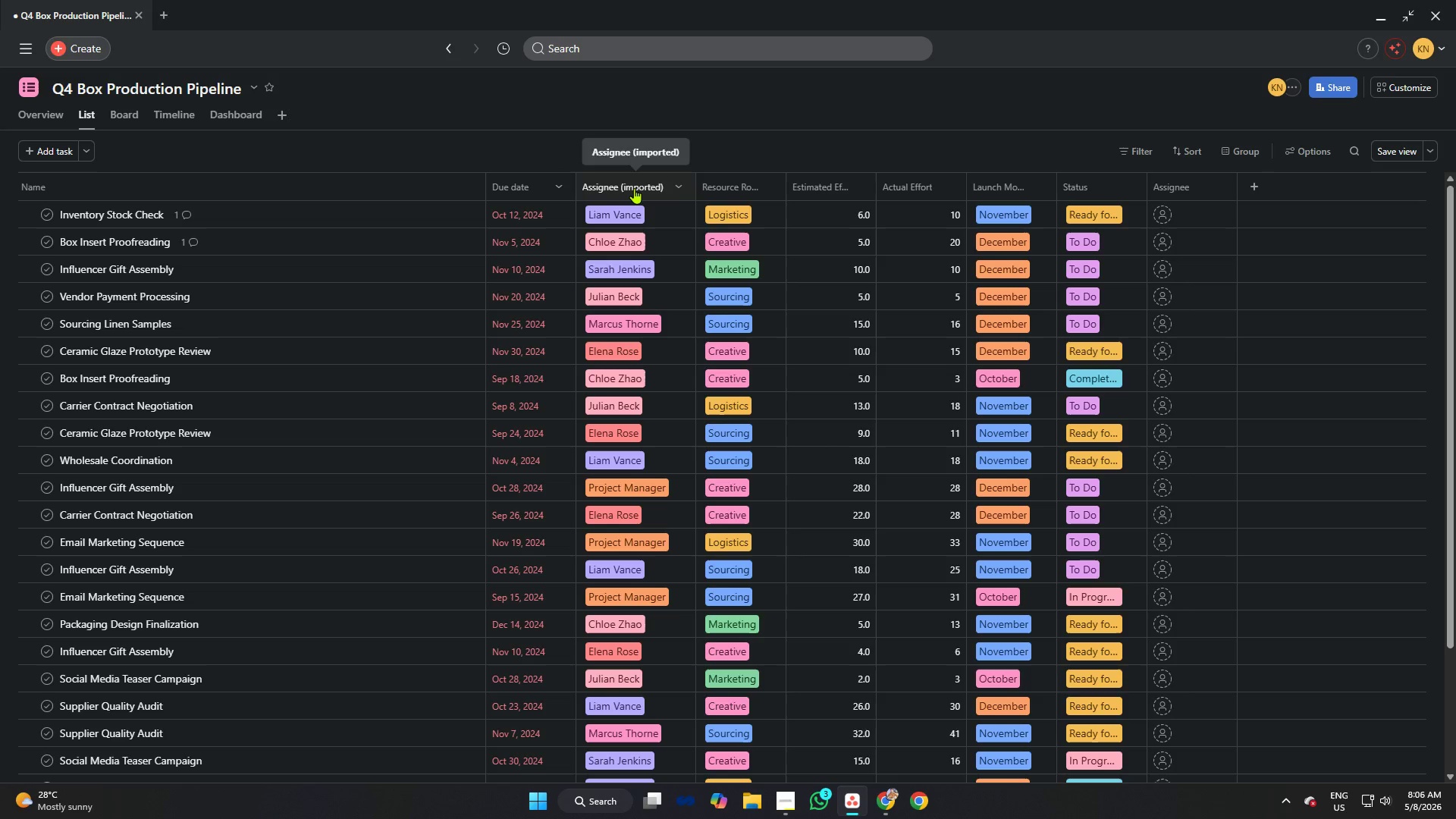 
left_click_drag(start_coordinate=[634, 188], to_coordinate=[492, 188])
 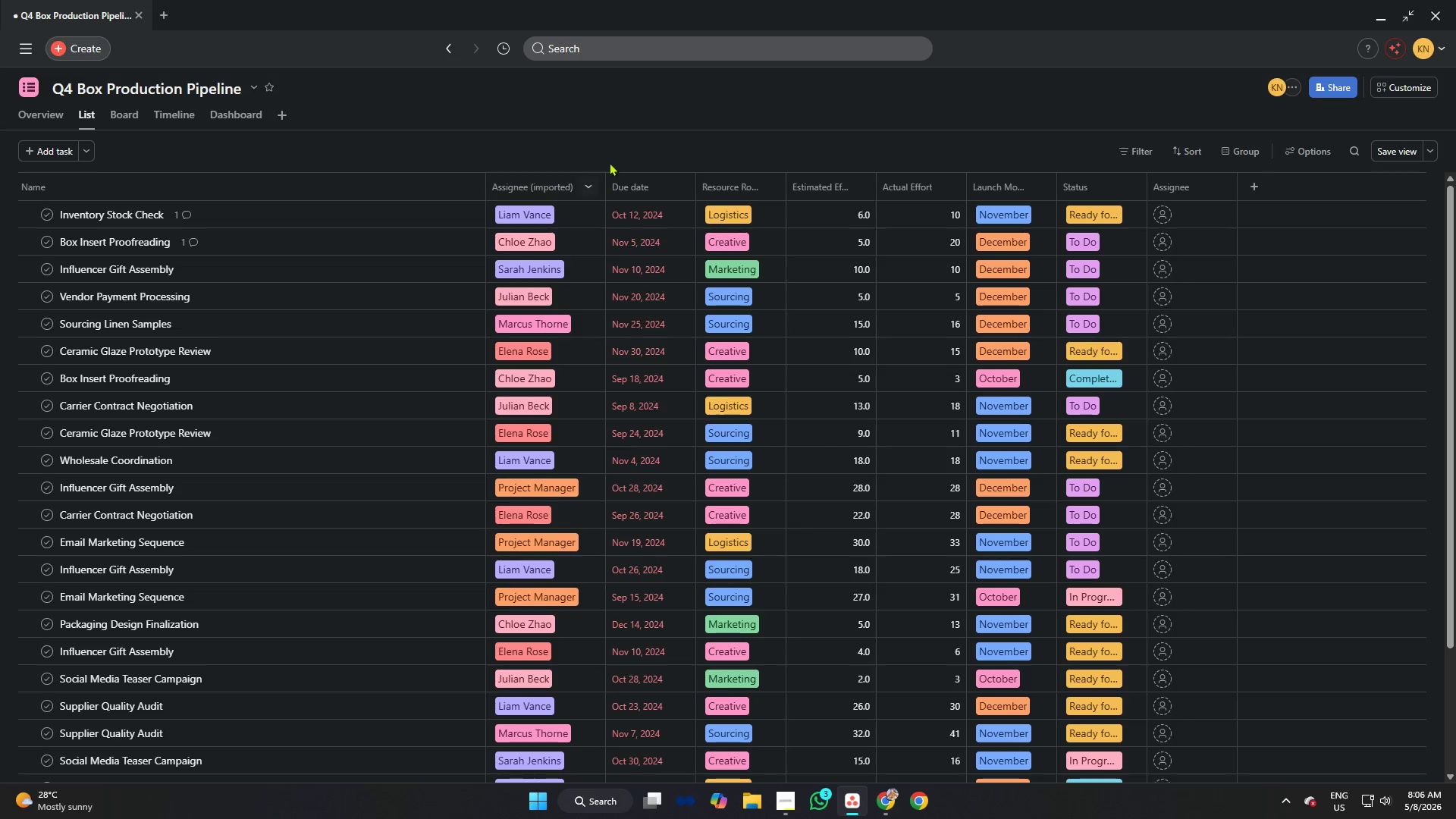 
left_click([661, 139])
 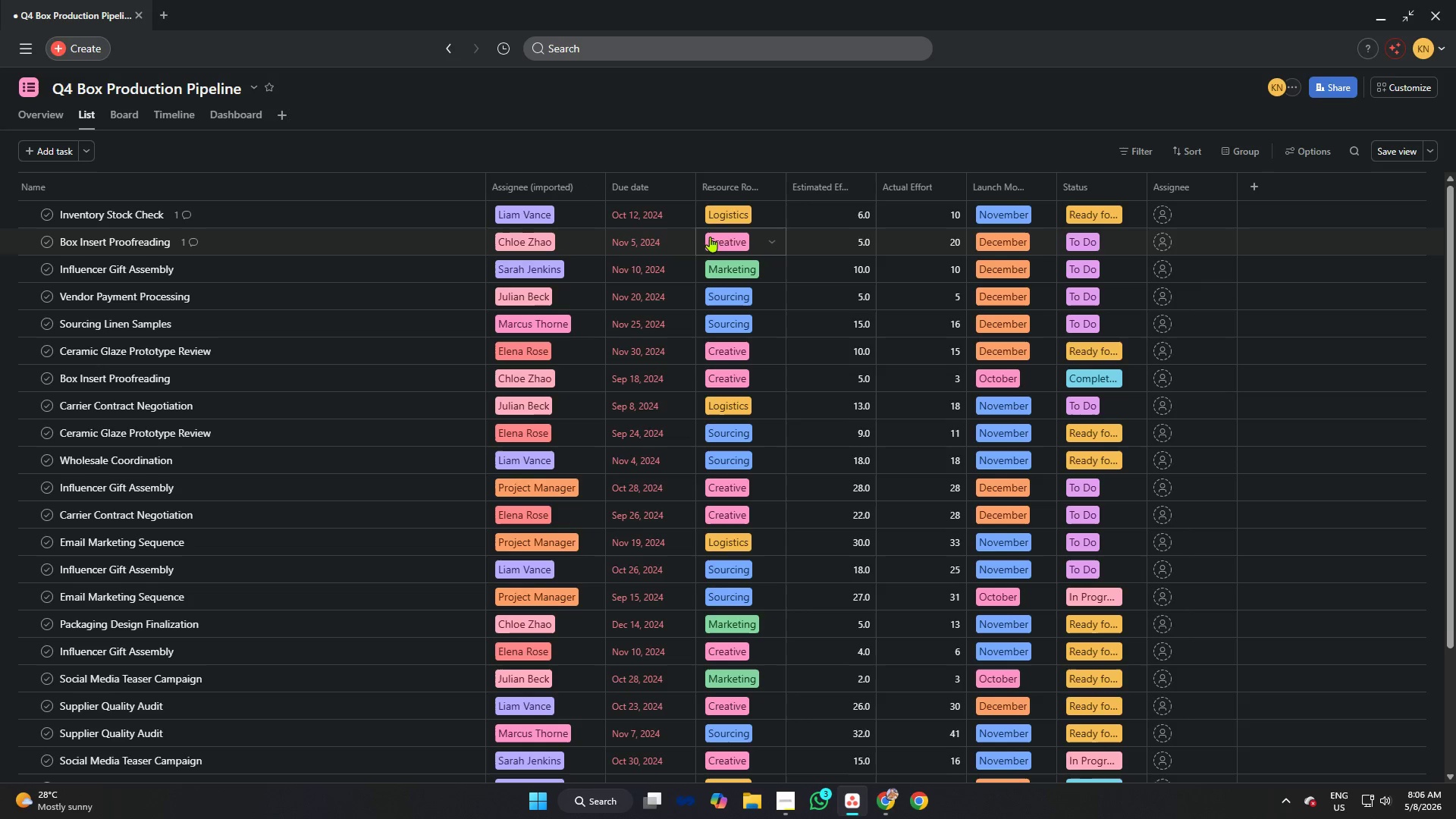 
scroll: coordinate [734, 264], scroll_direction: down, amount: 4.0
 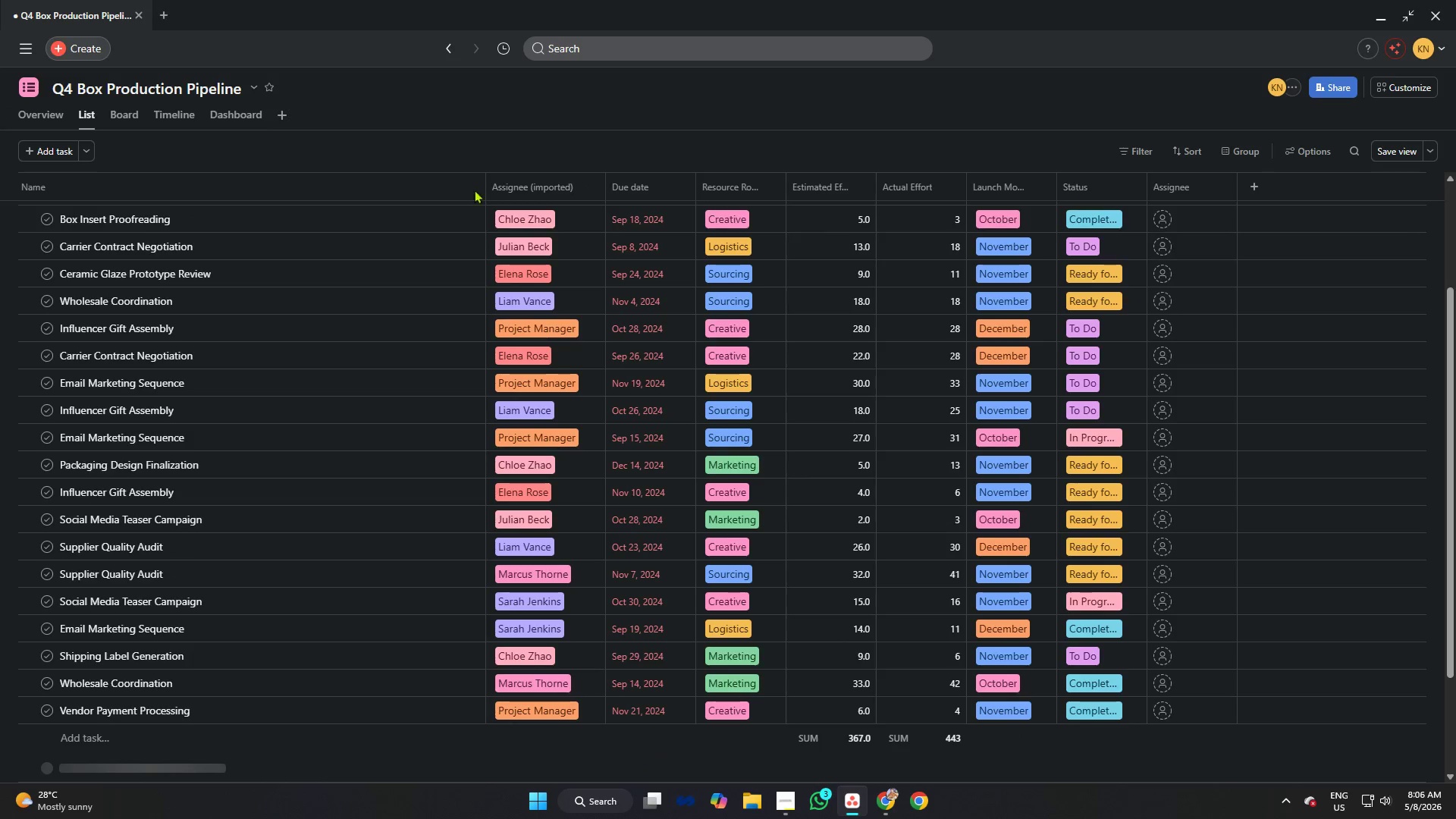 
scroll: coordinate [669, 242], scroll_direction: up, amount: 9.0
 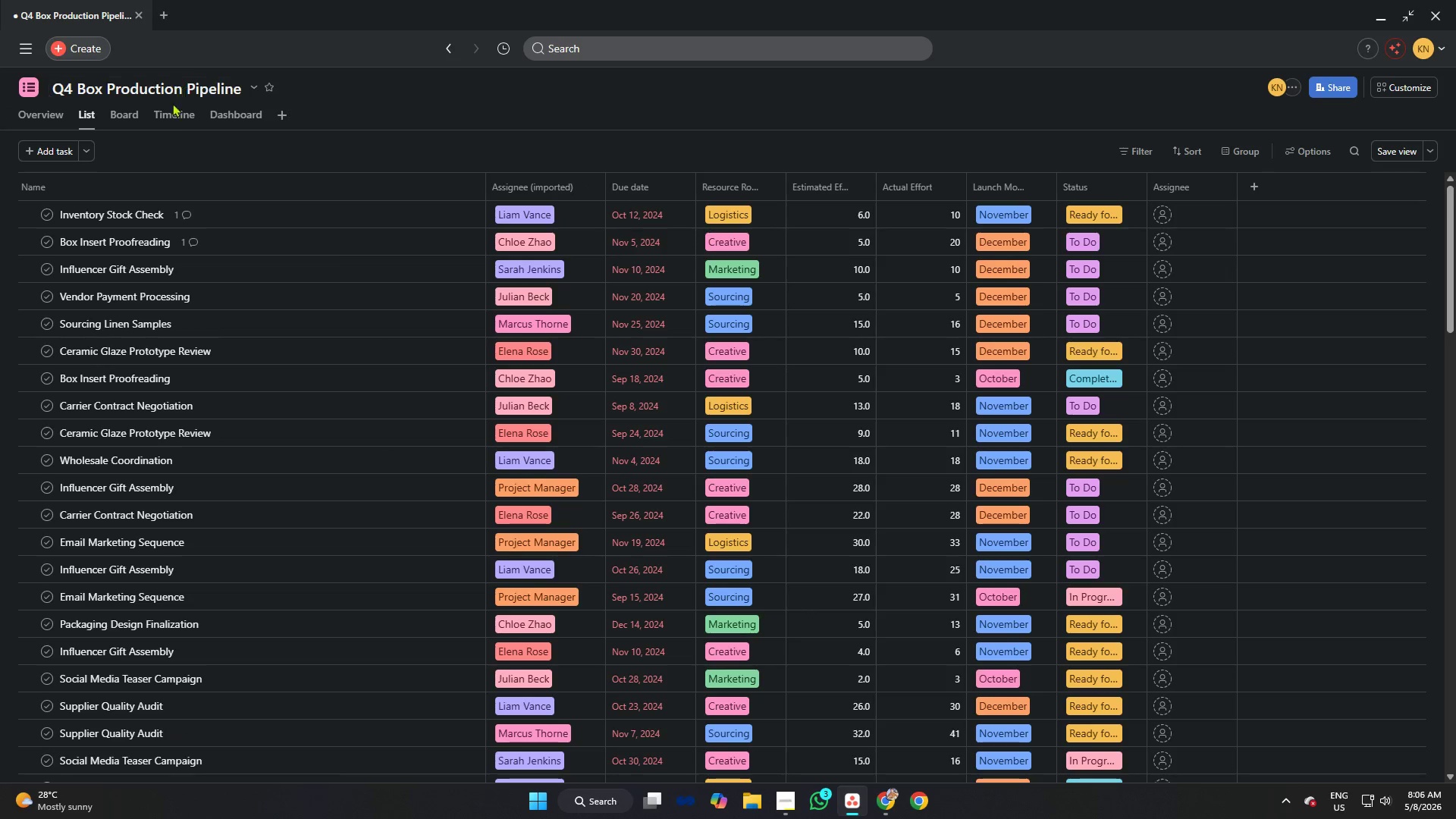 
left_click([177, 107])
 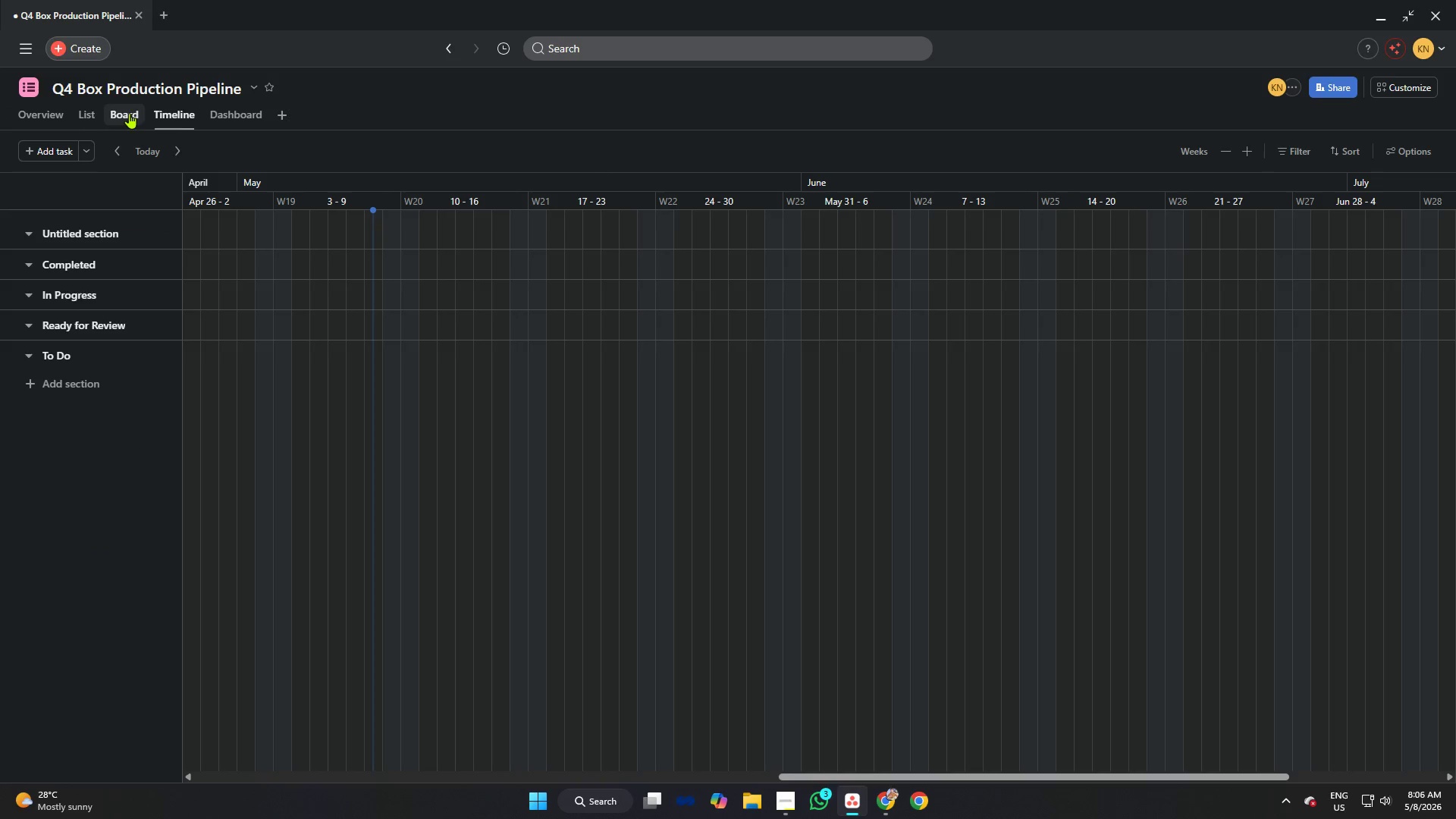 
left_click([127, 113])
 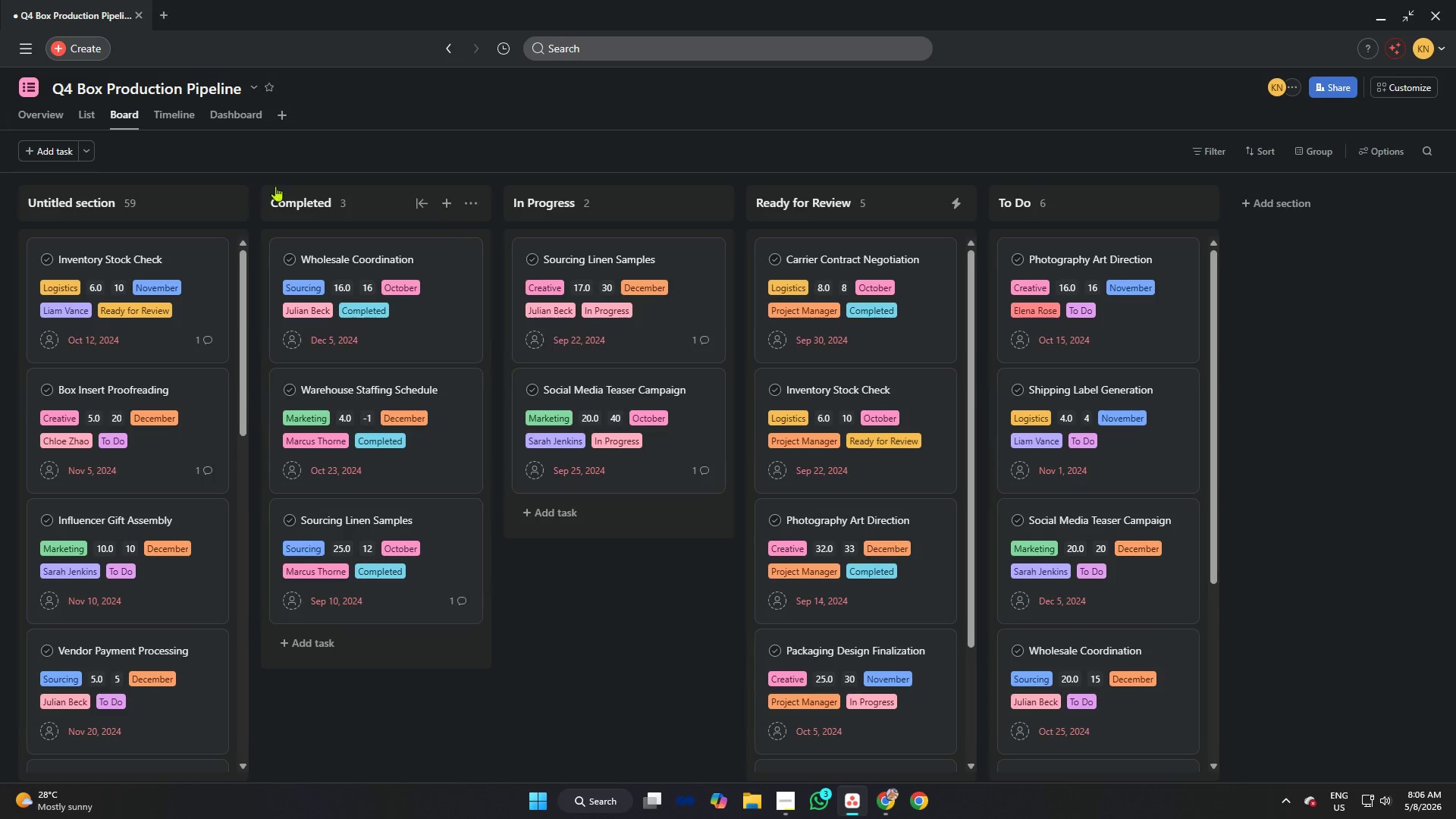 
left_click([93, 112])
 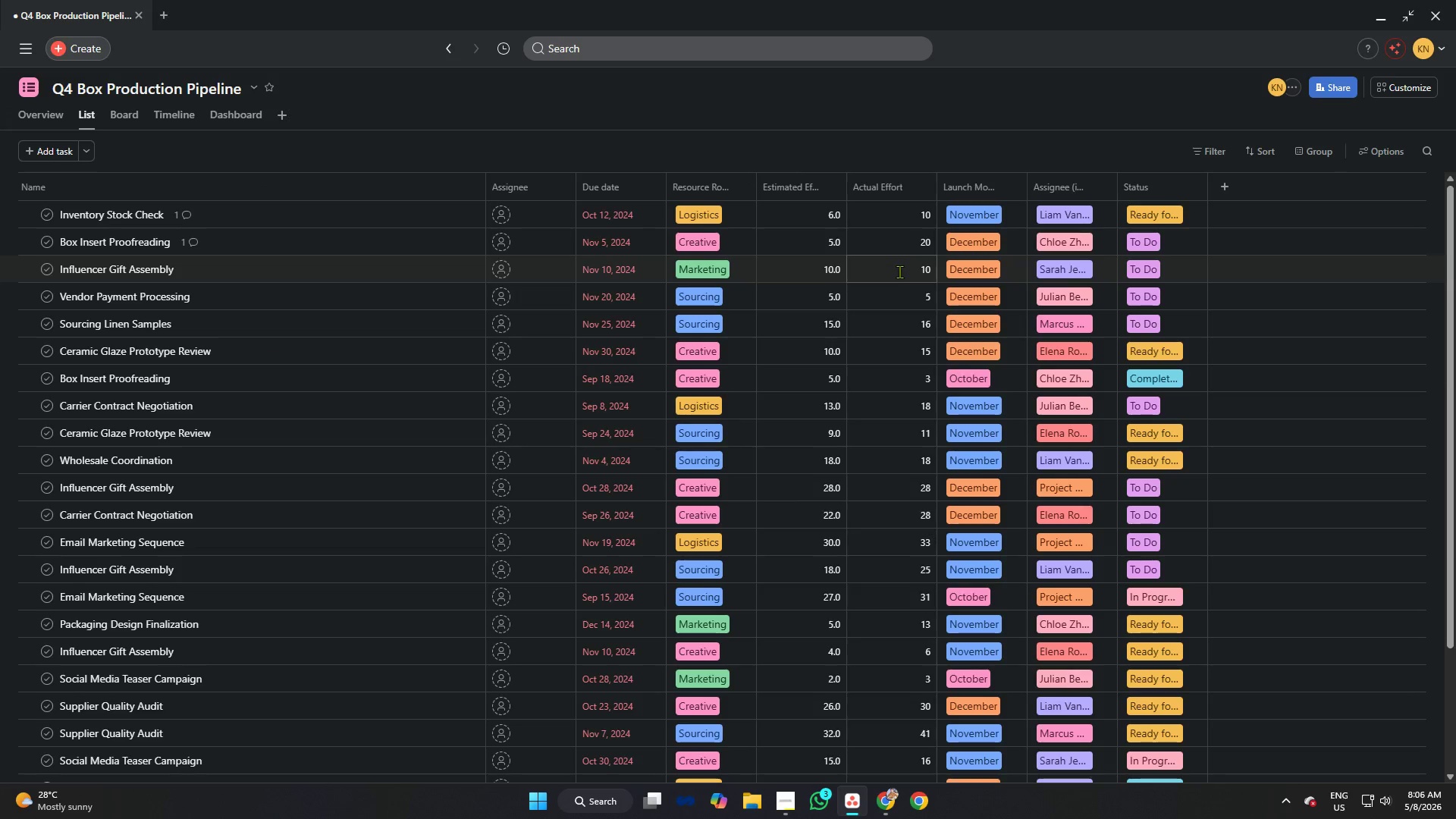 
mouse_move([911, 303])
 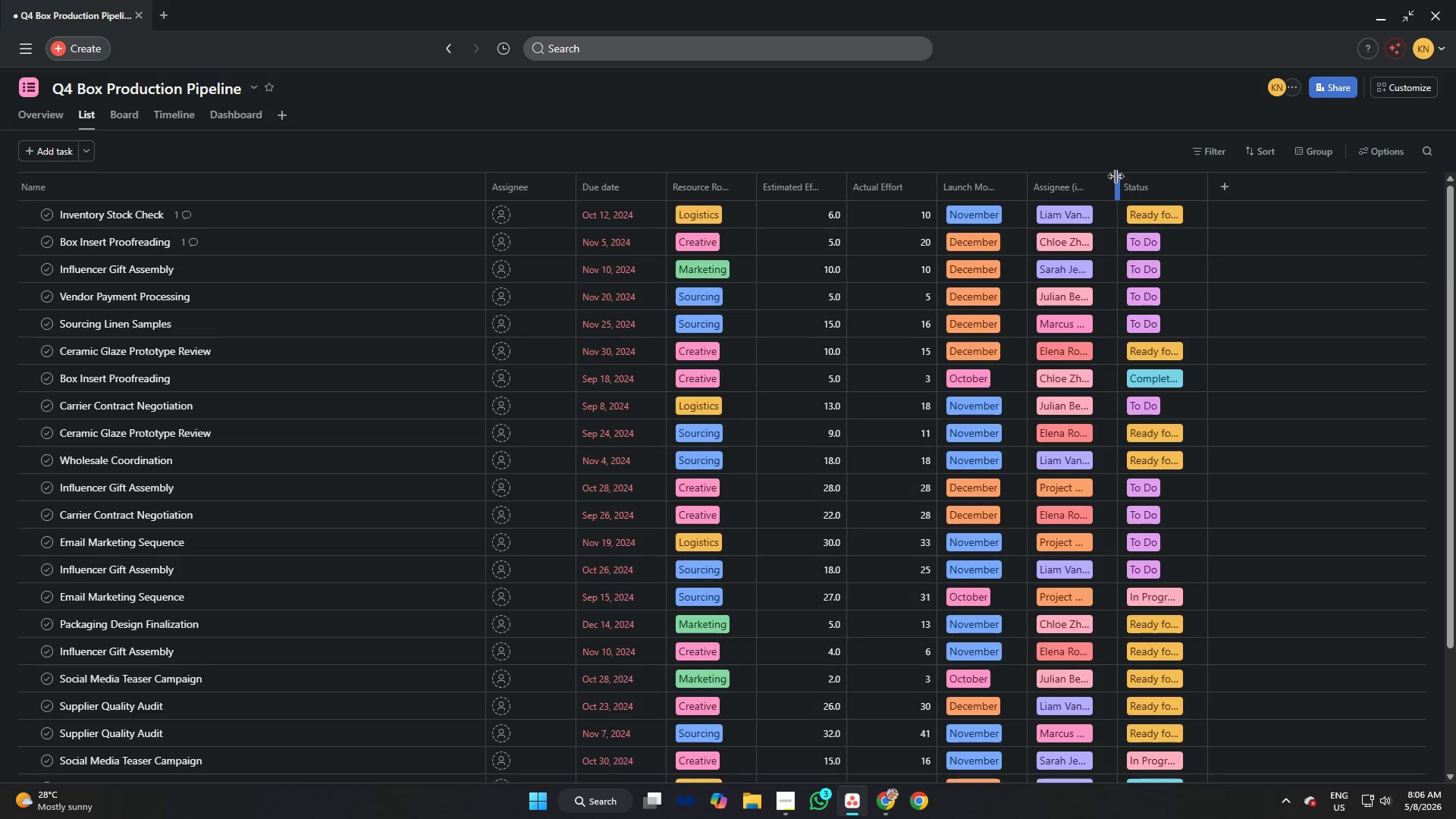 
left_click_drag(start_coordinate=[1116, 176], to_coordinate=[1142, 178])
 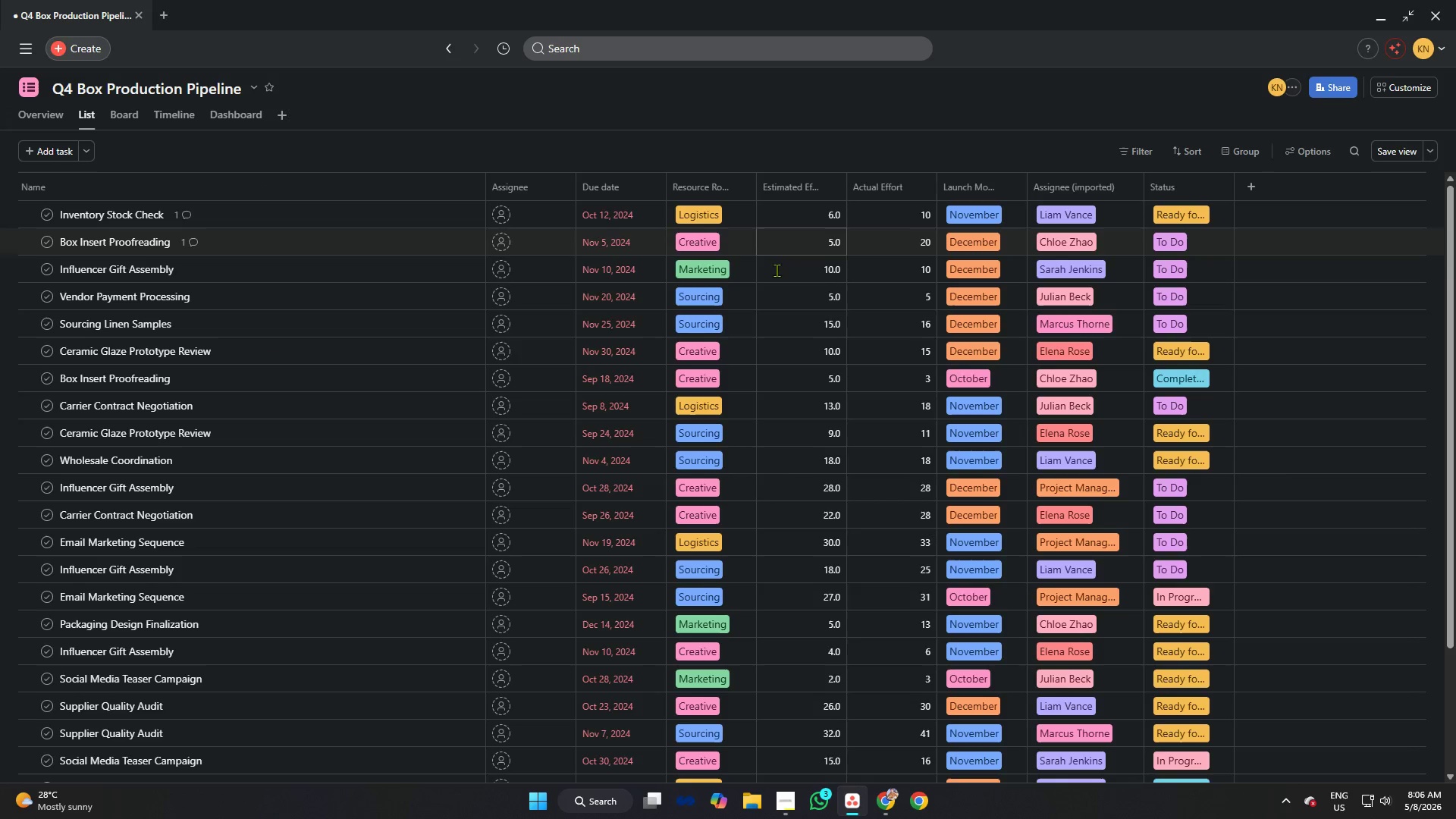 
scroll: coordinate [780, 492], scroll_direction: down, amount: 10.0
 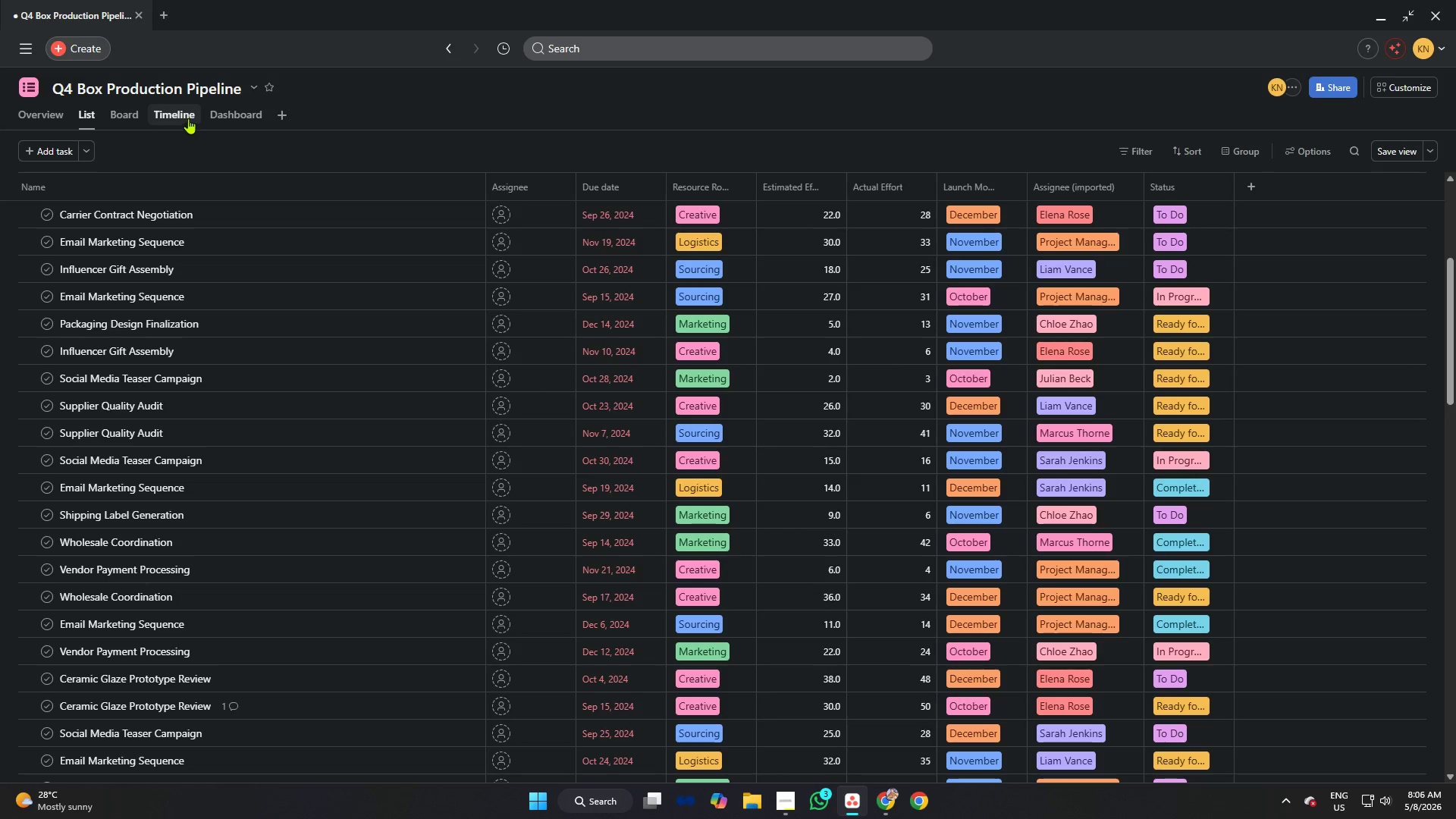 
left_click([227, 113])
 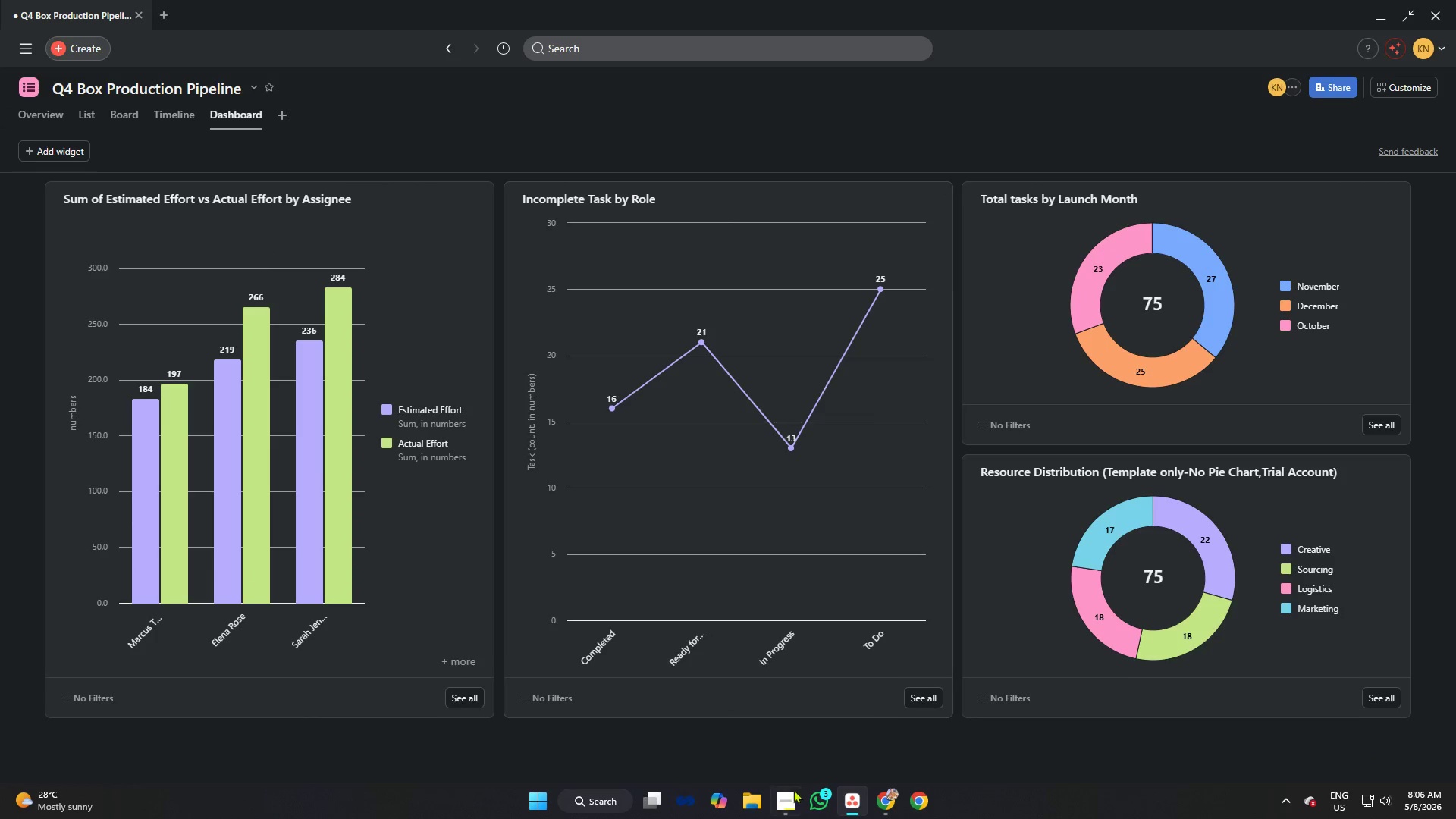 
left_click([795, 794])